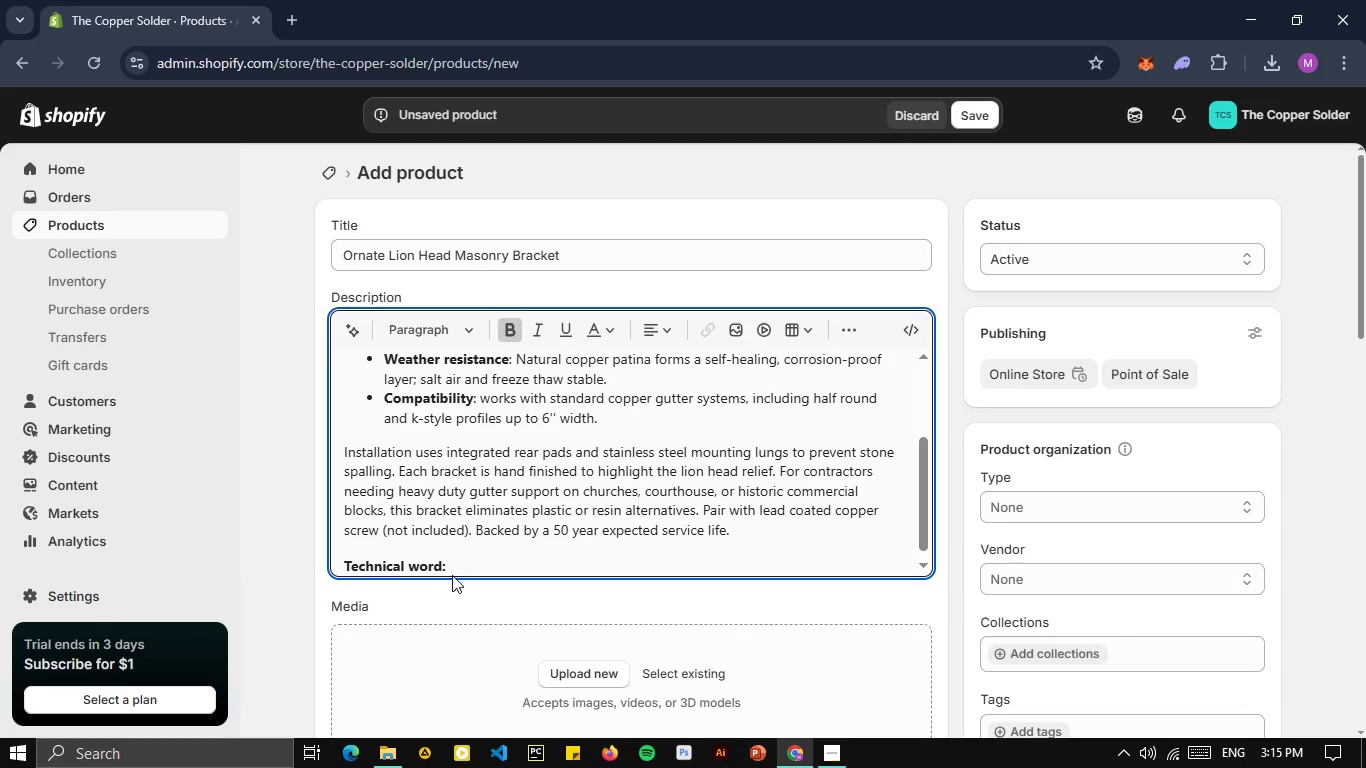 
key(E)
 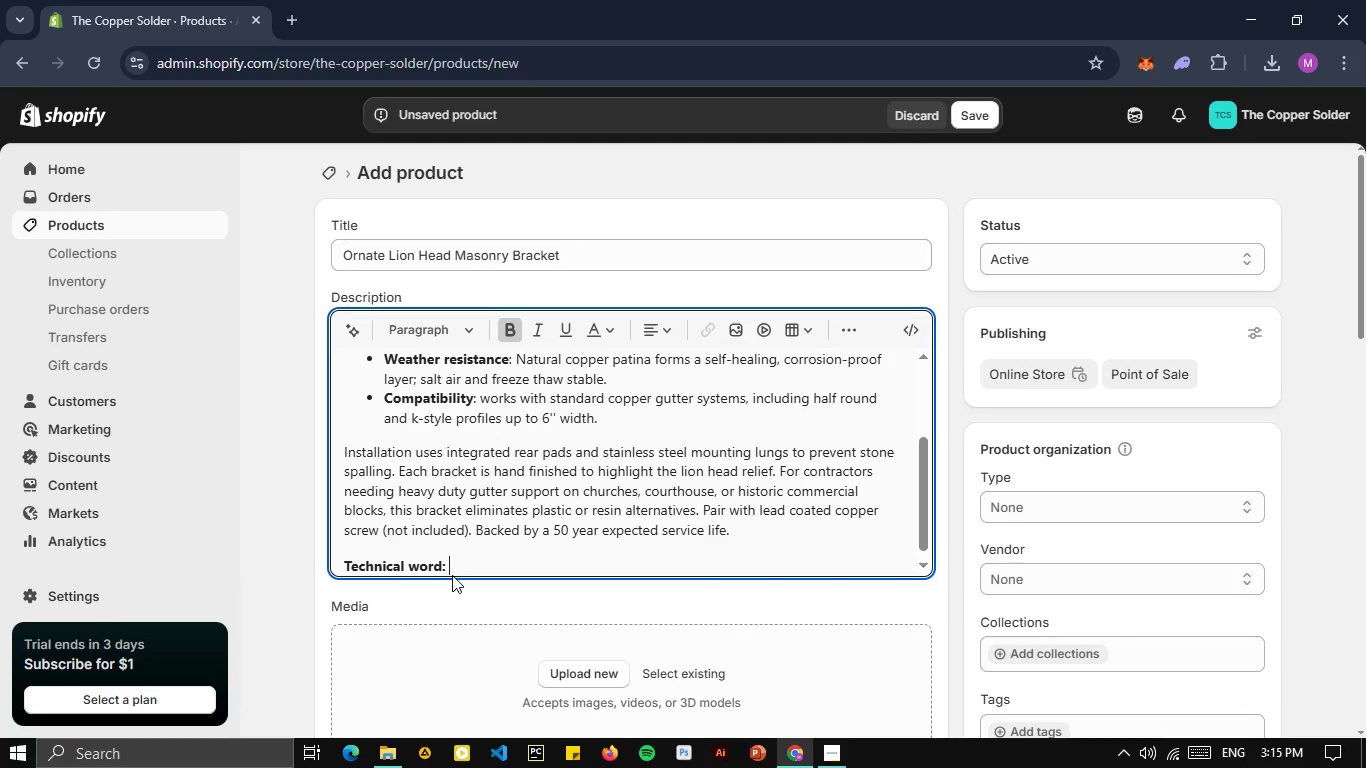 
left_click([449, 563])
 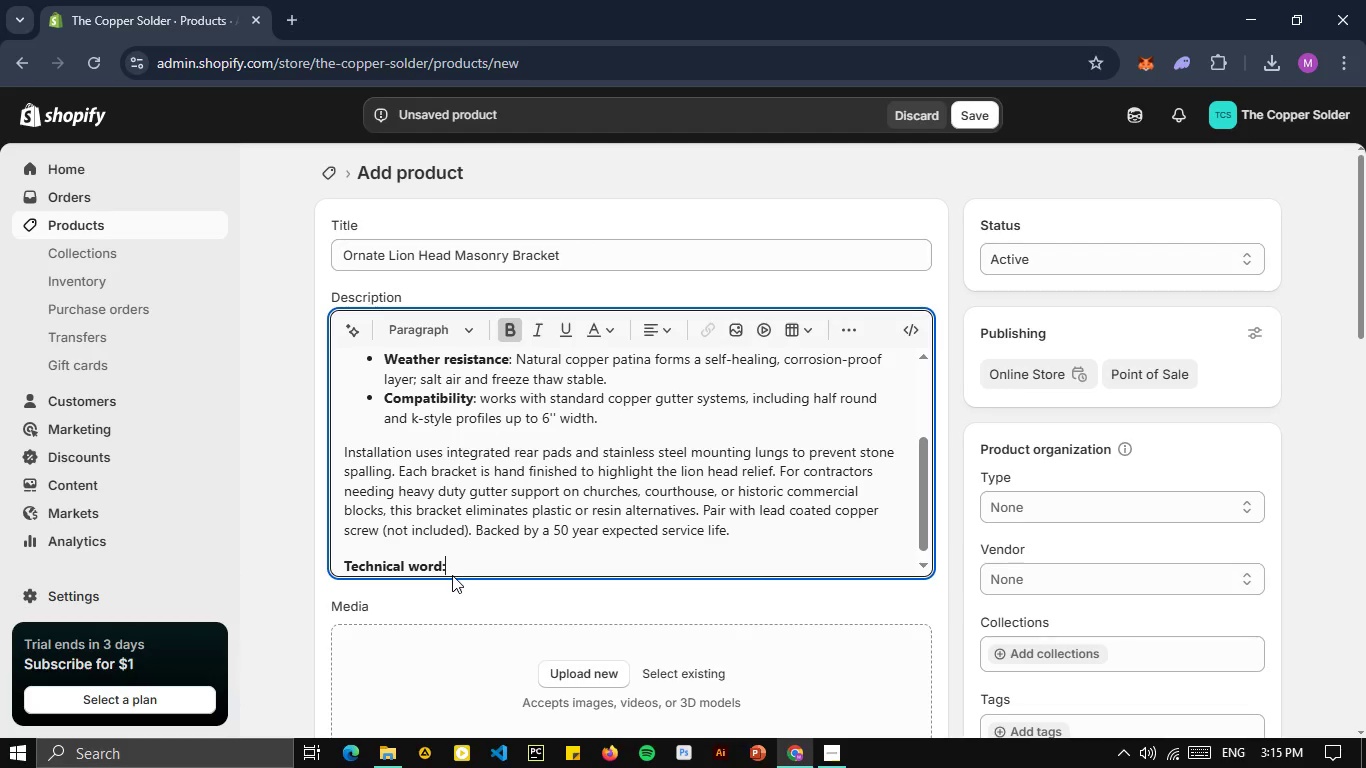 
wait(5.67)
 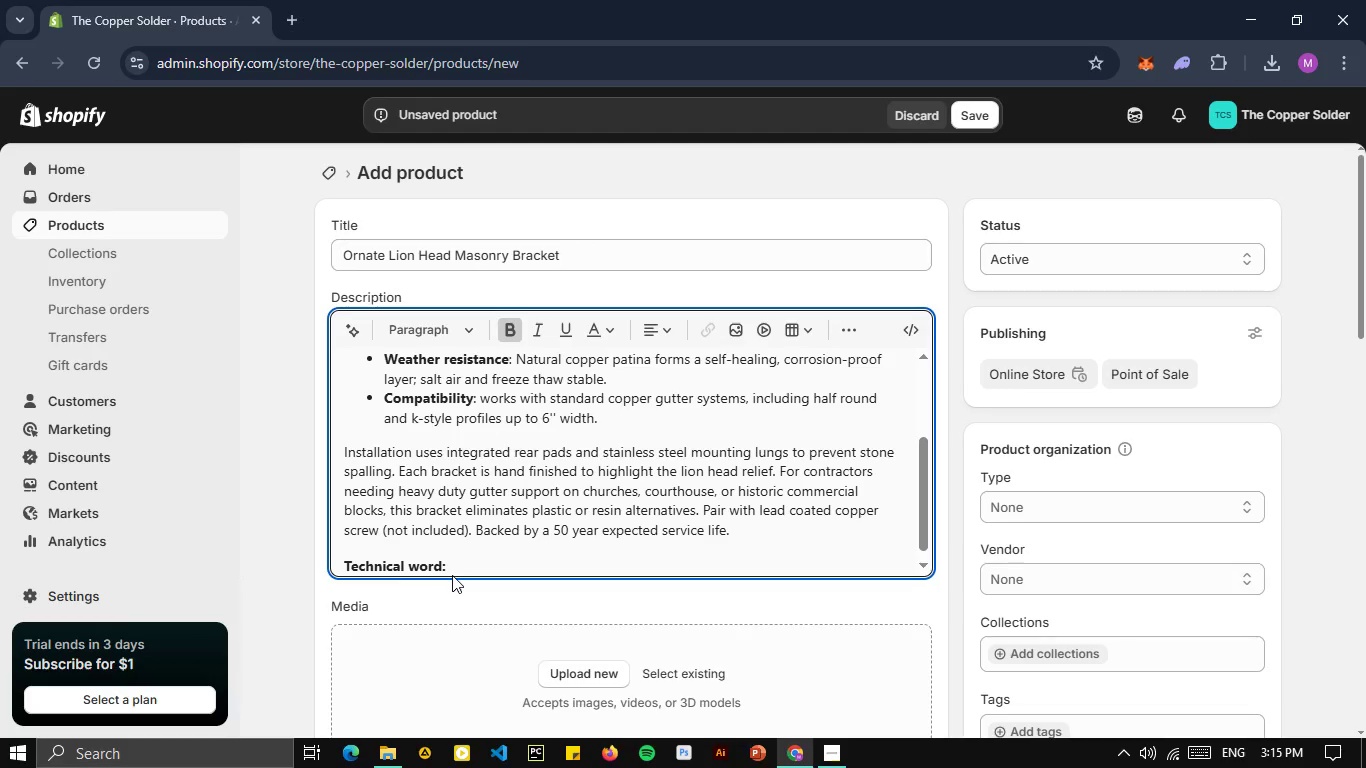 
key(ArrowLeft)
 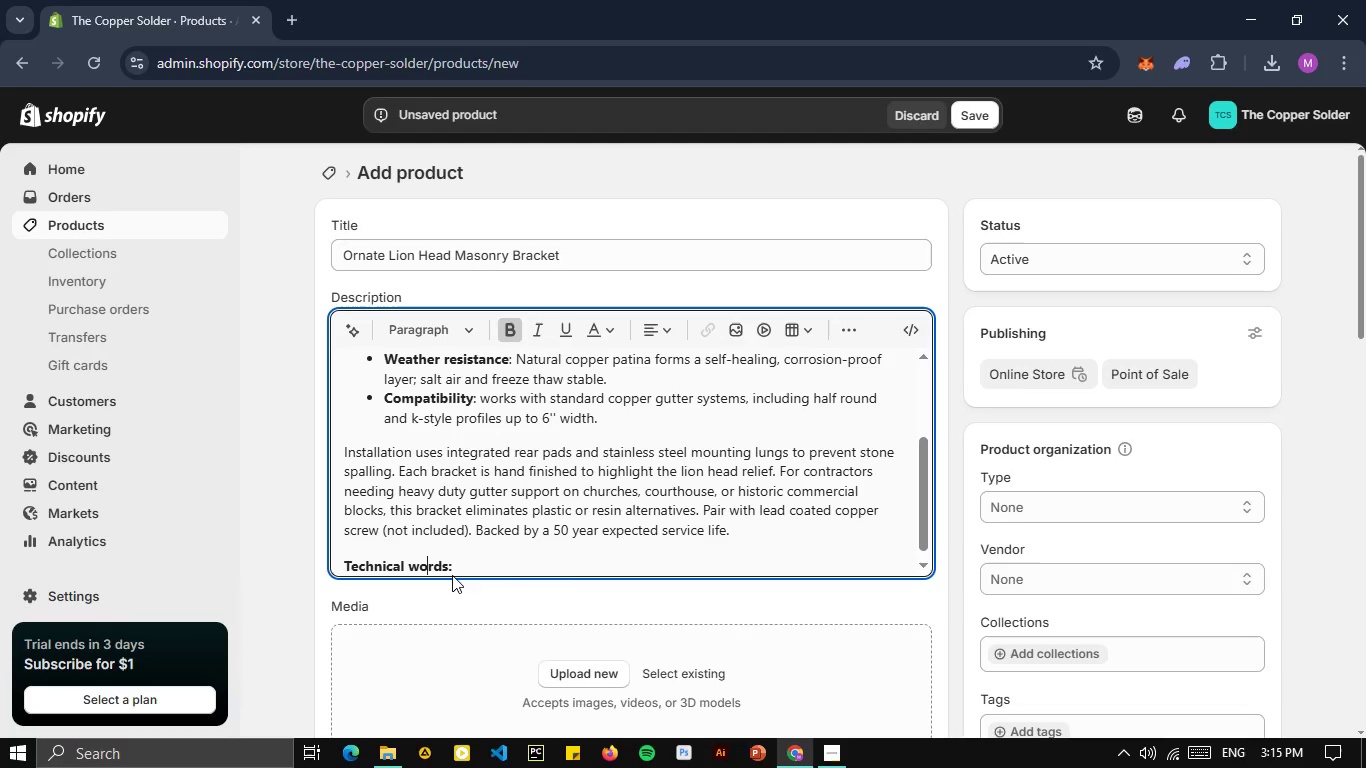 
key(ArrowLeft)
 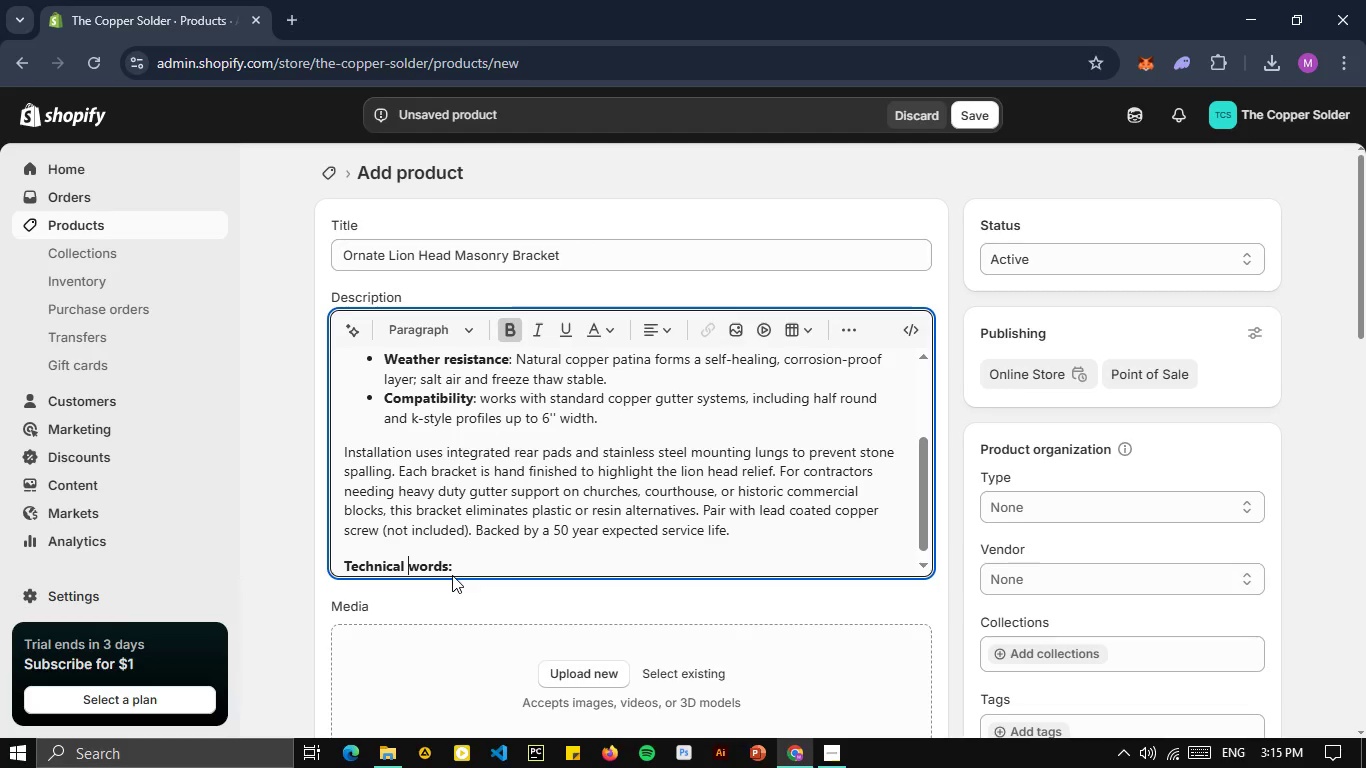 
key(S)
 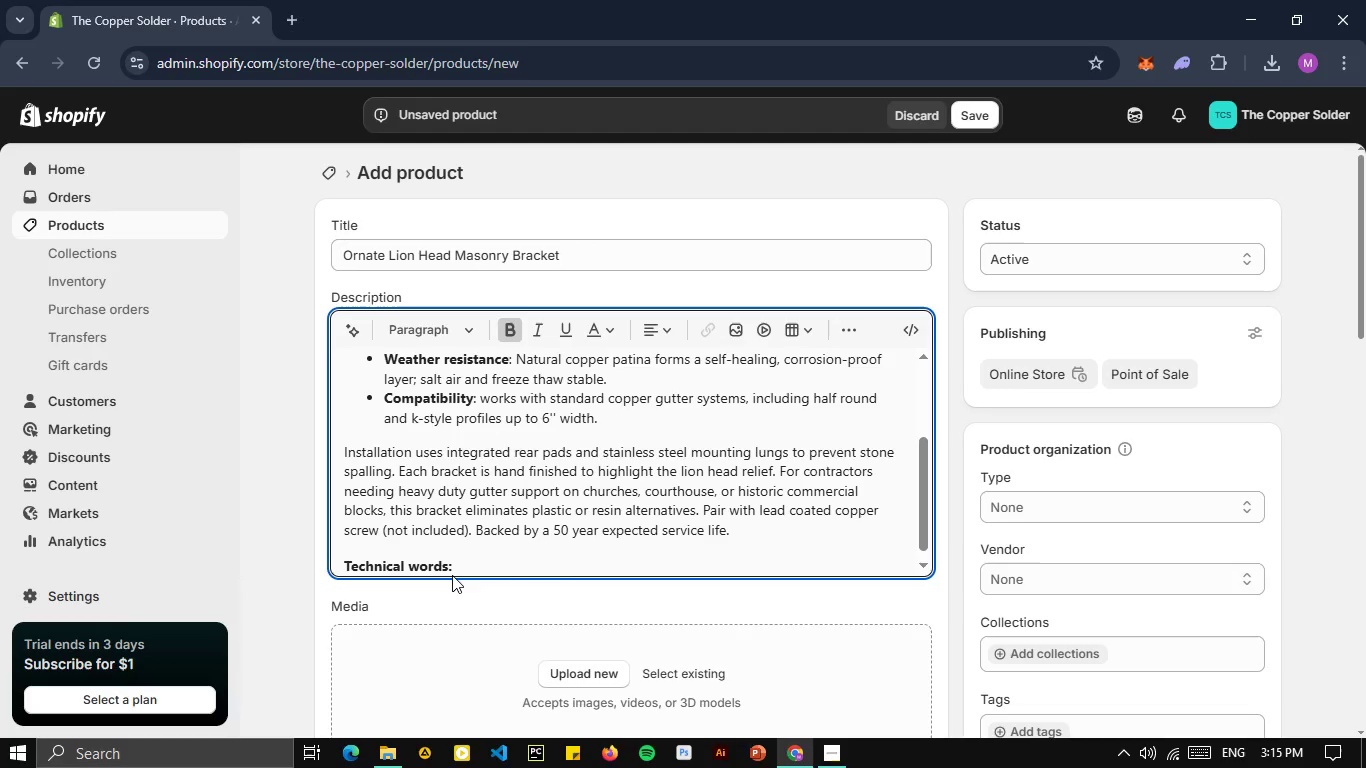 
key(ArrowLeft)
 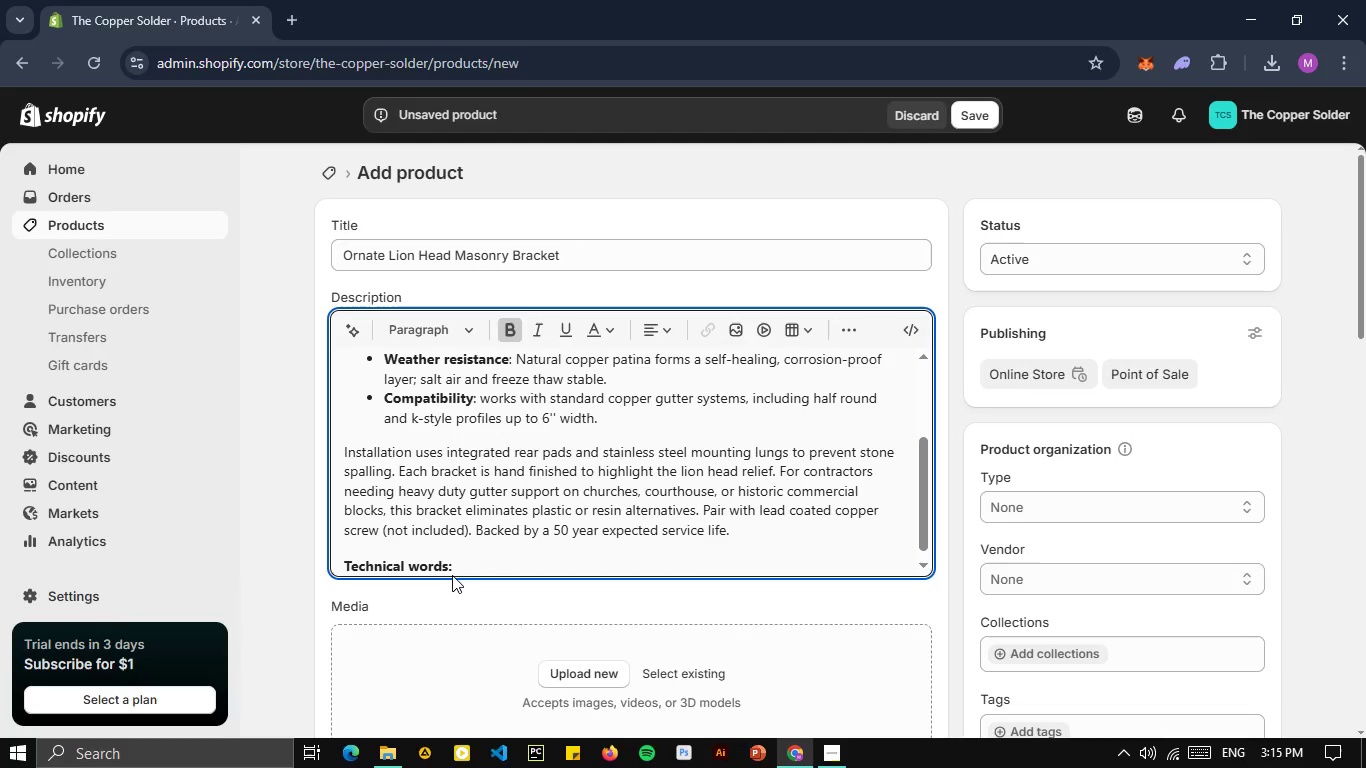 
key(ArrowLeft)
 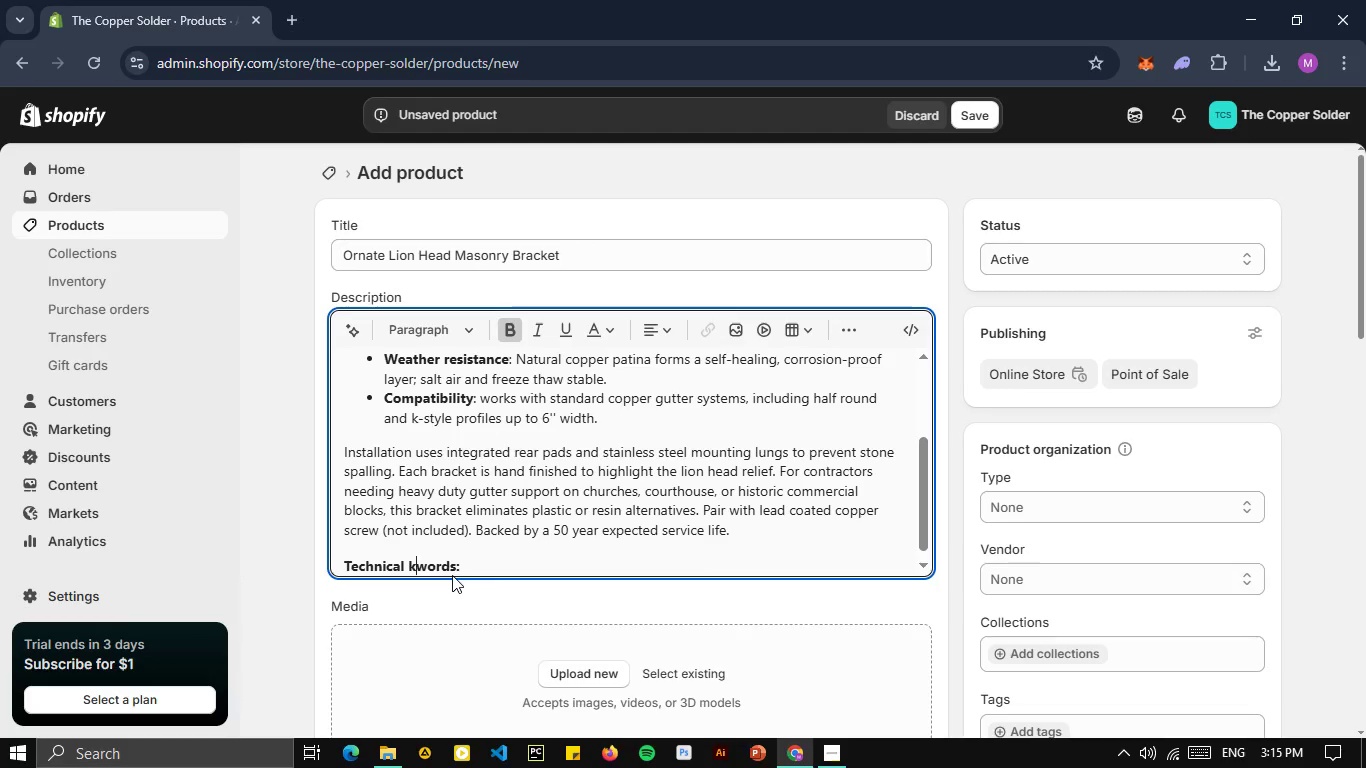 
key(ArrowLeft)
 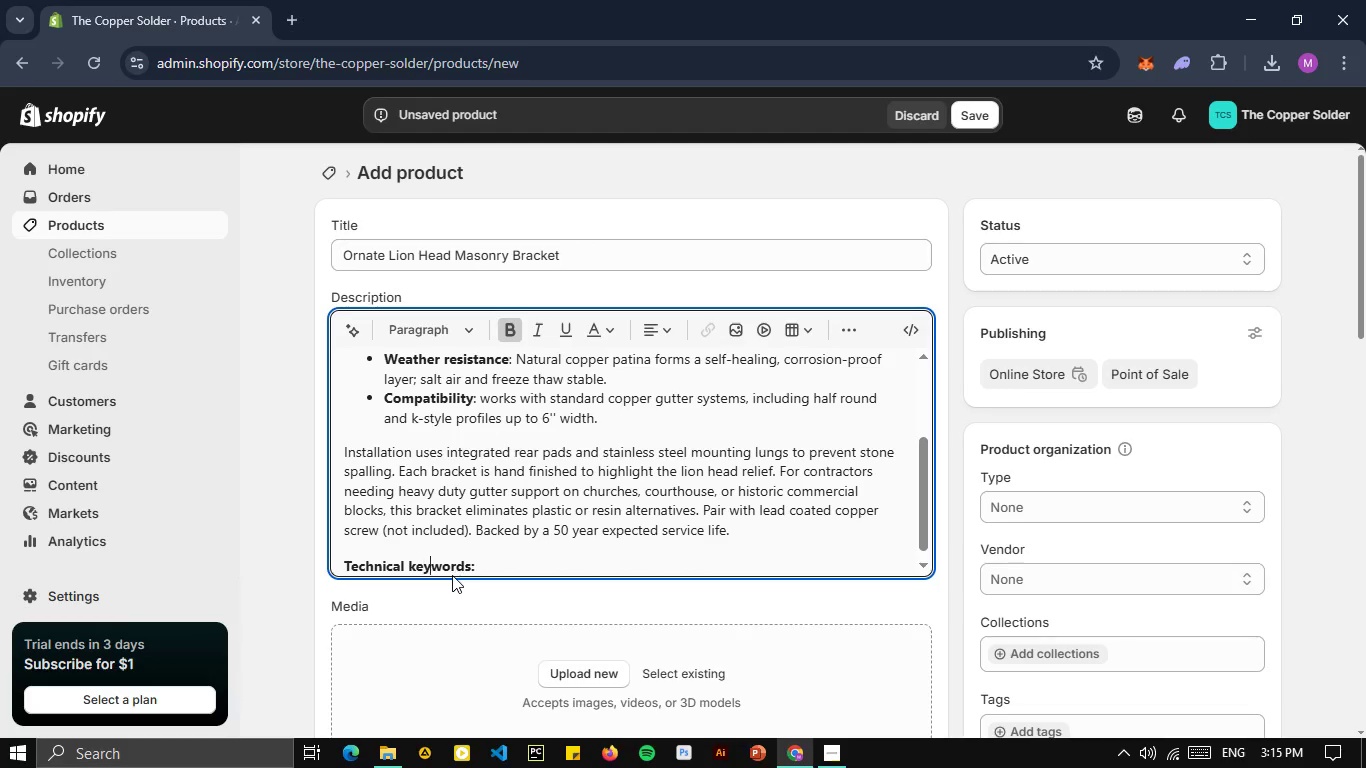 
key(ArrowLeft)
 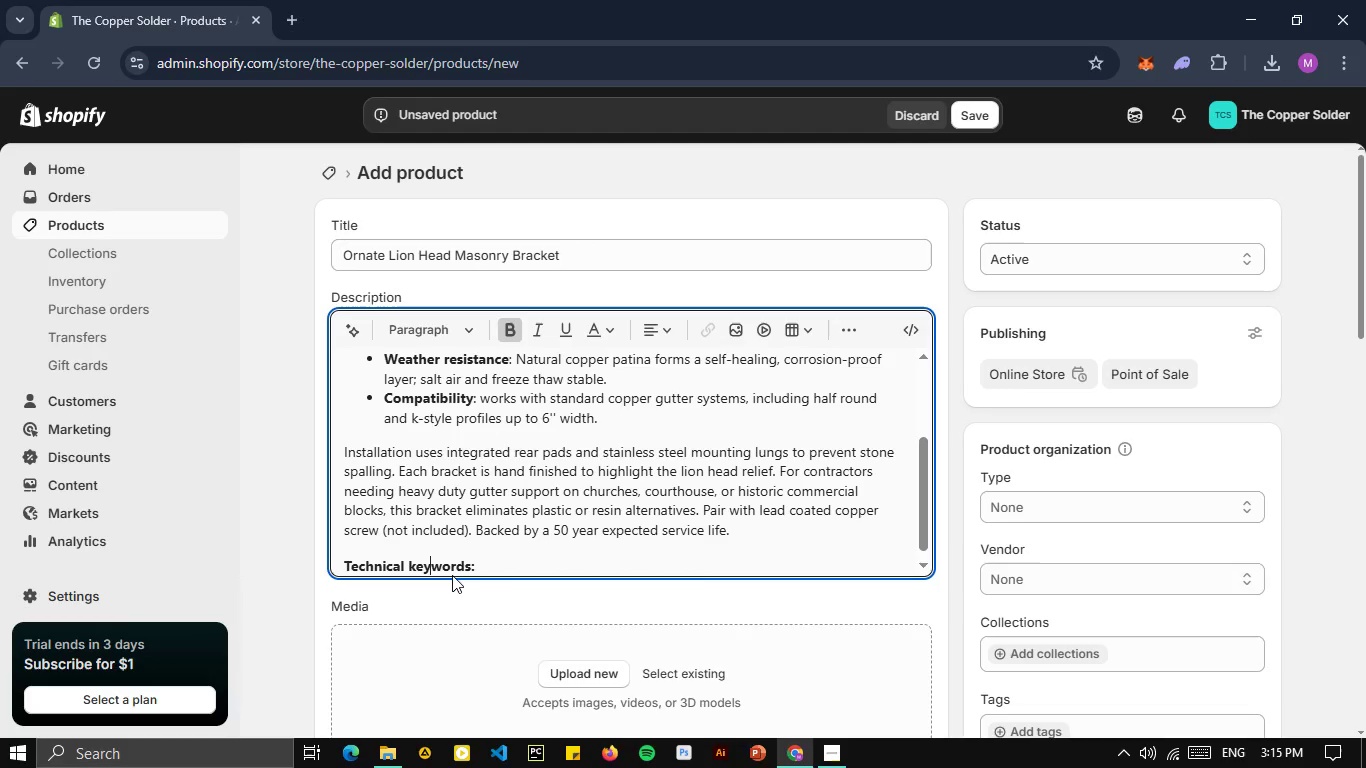 
key(ArrowLeft)
 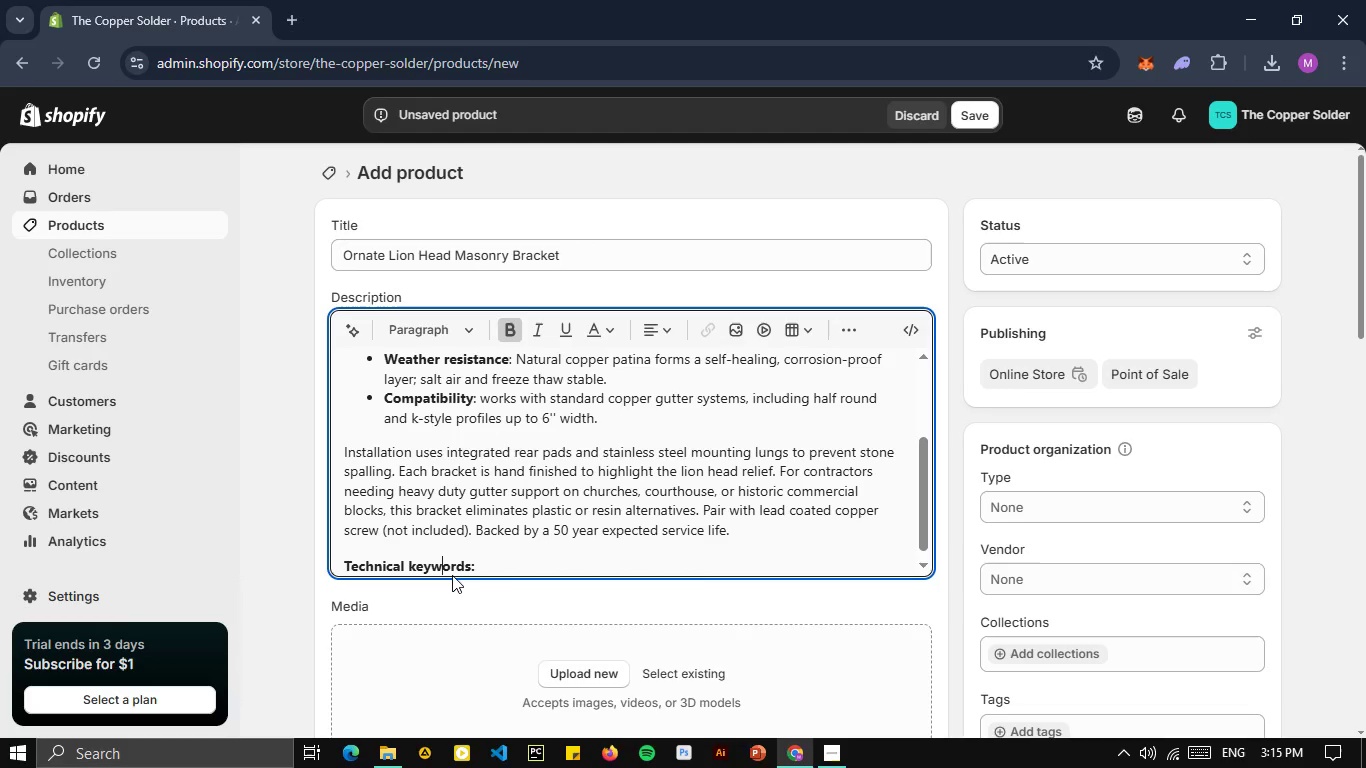 
type(key)
 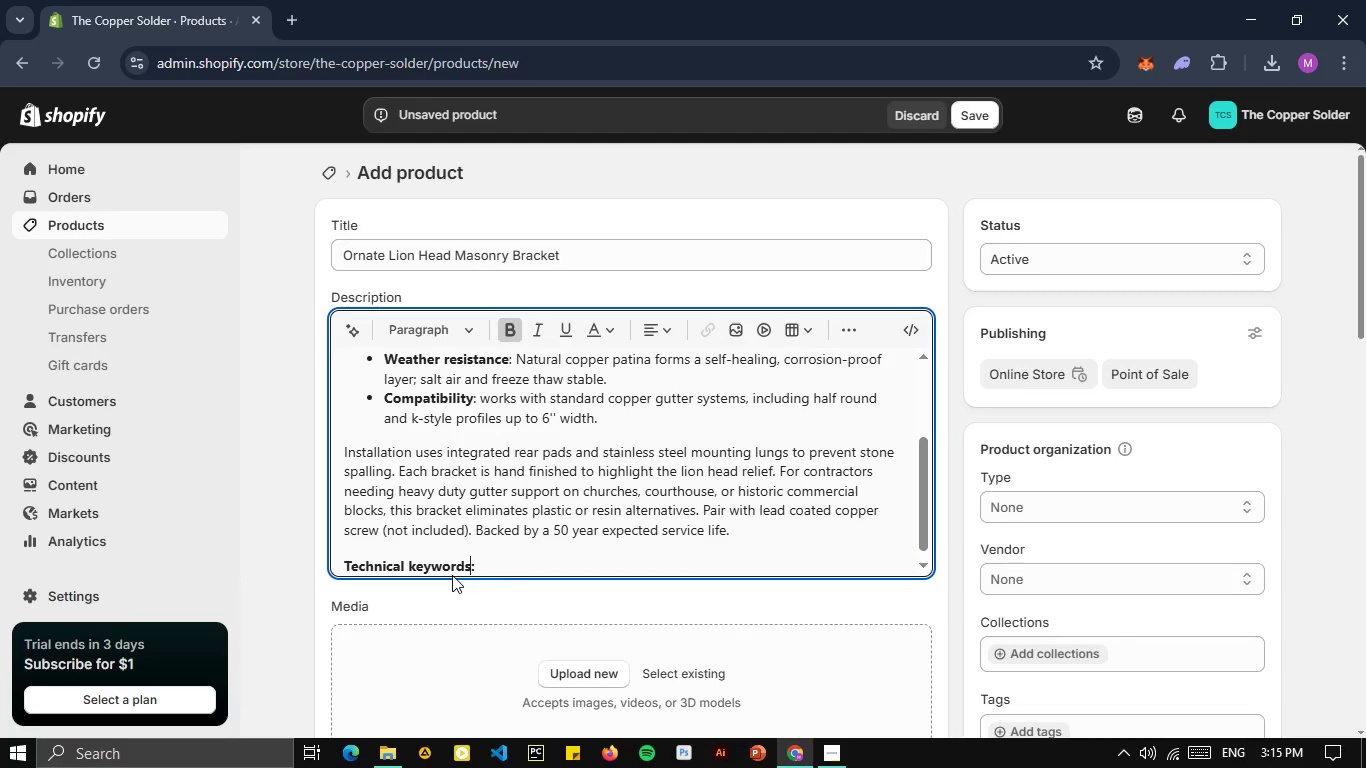 
hold_key(key=ArrowRight, duration=0.8)
 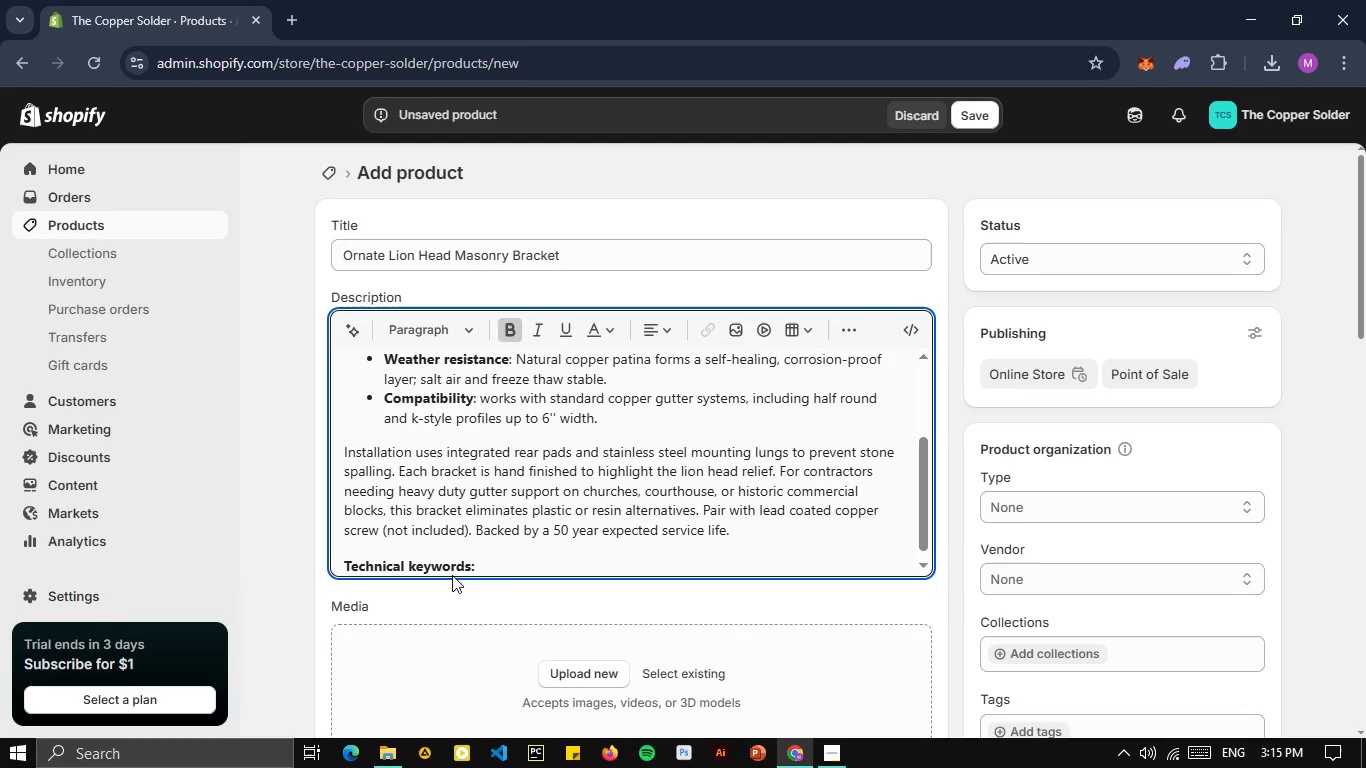 
key(ArrowRight)
 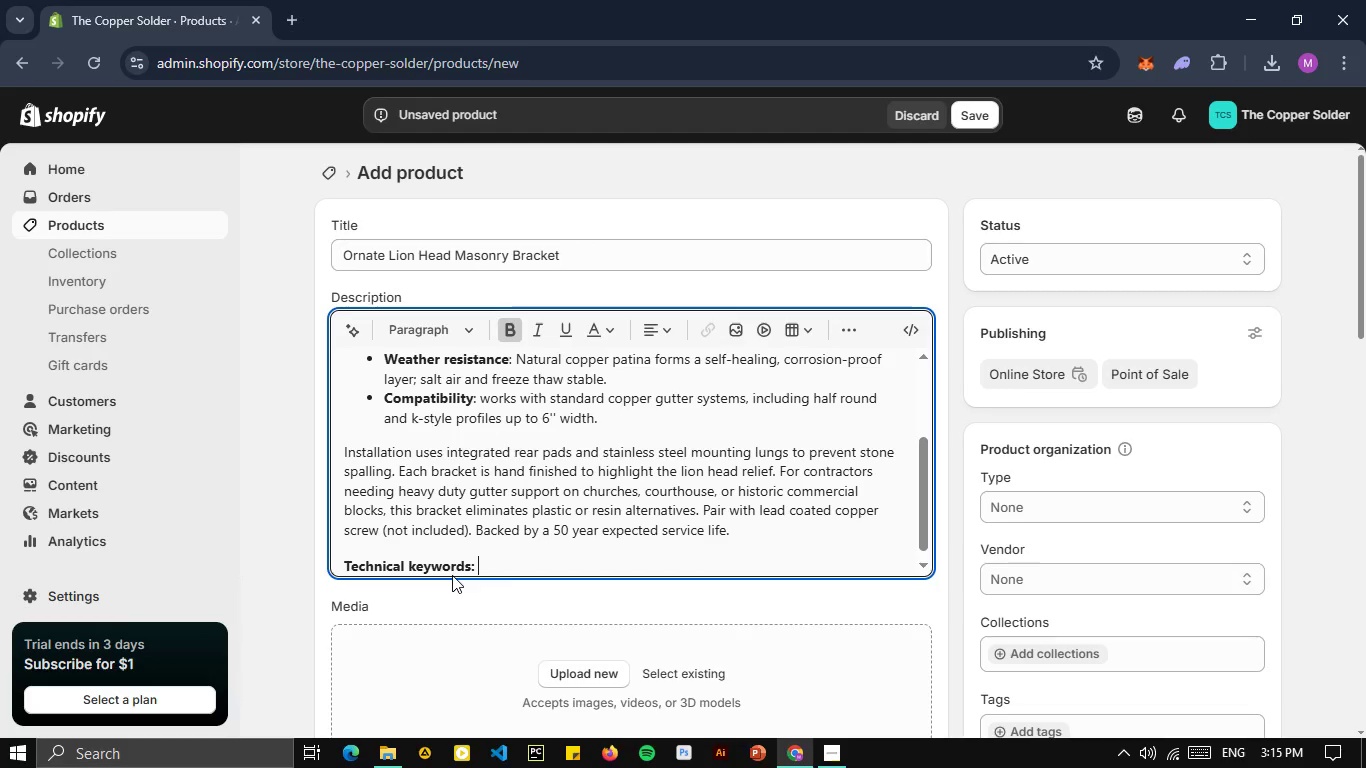 
key(ArrowRight)
 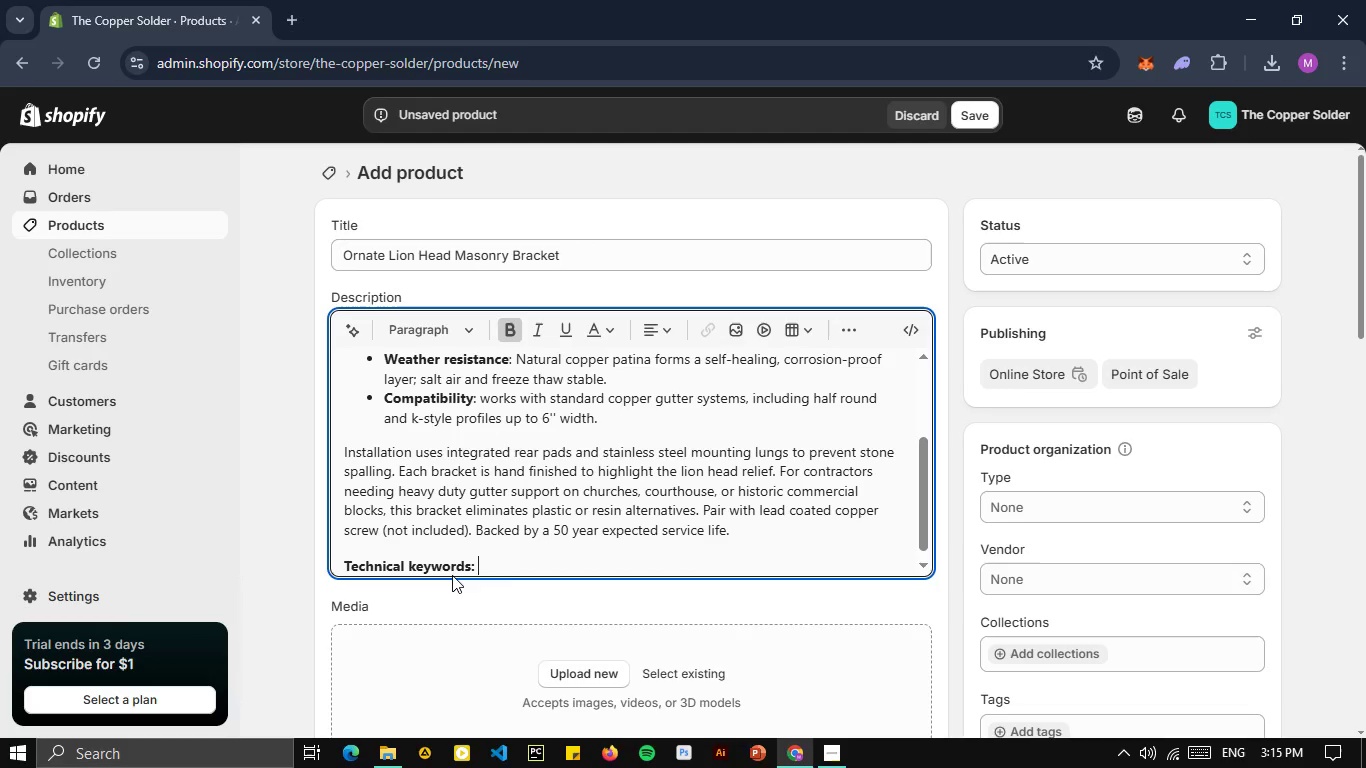 
type( masonry )
 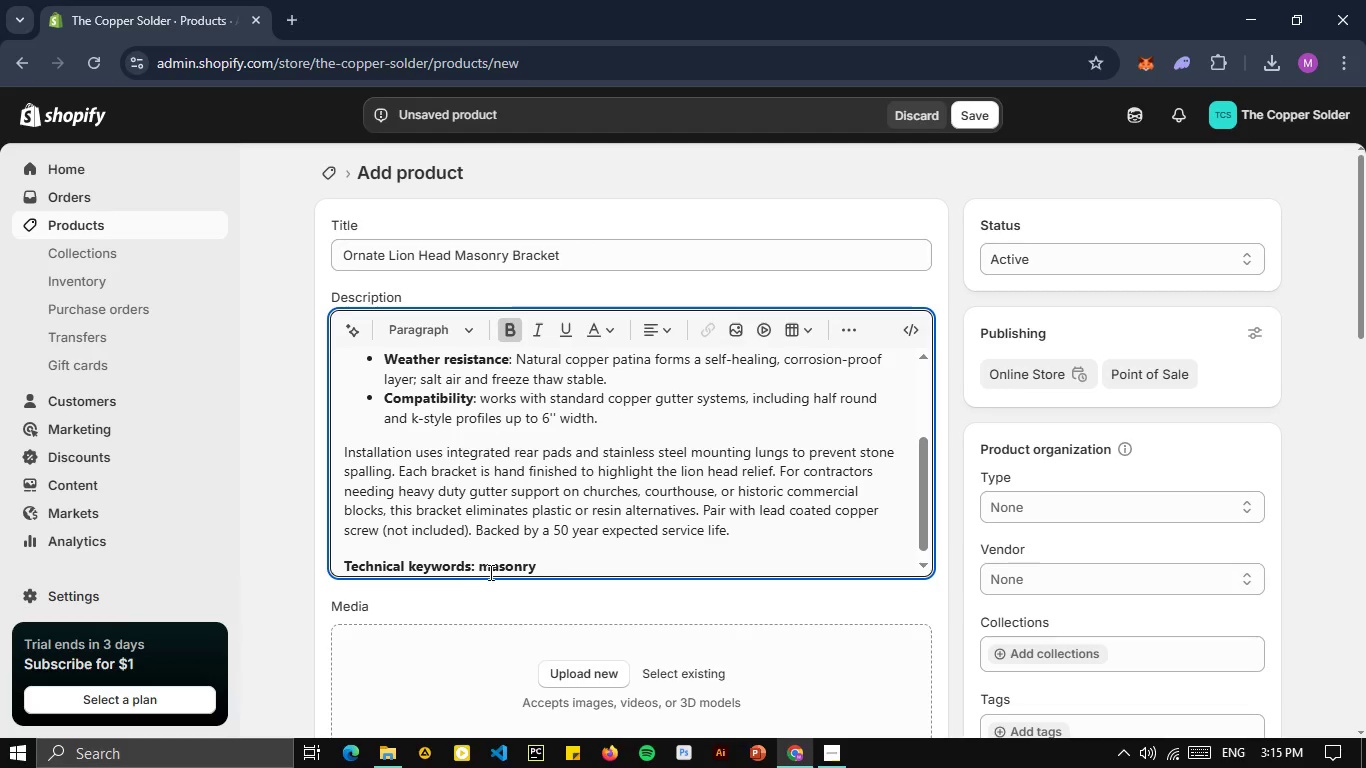 
double_click([513, 564])
 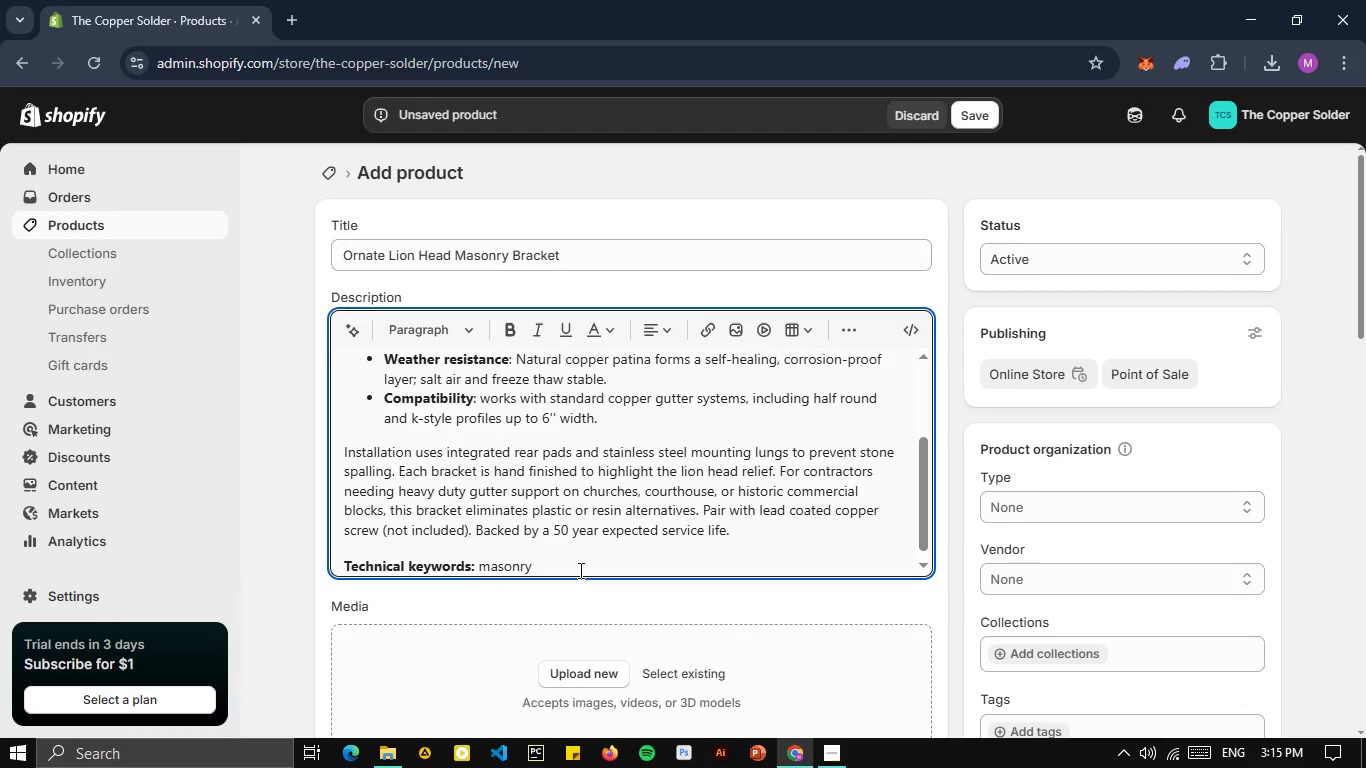 
left_click([579, 570])
 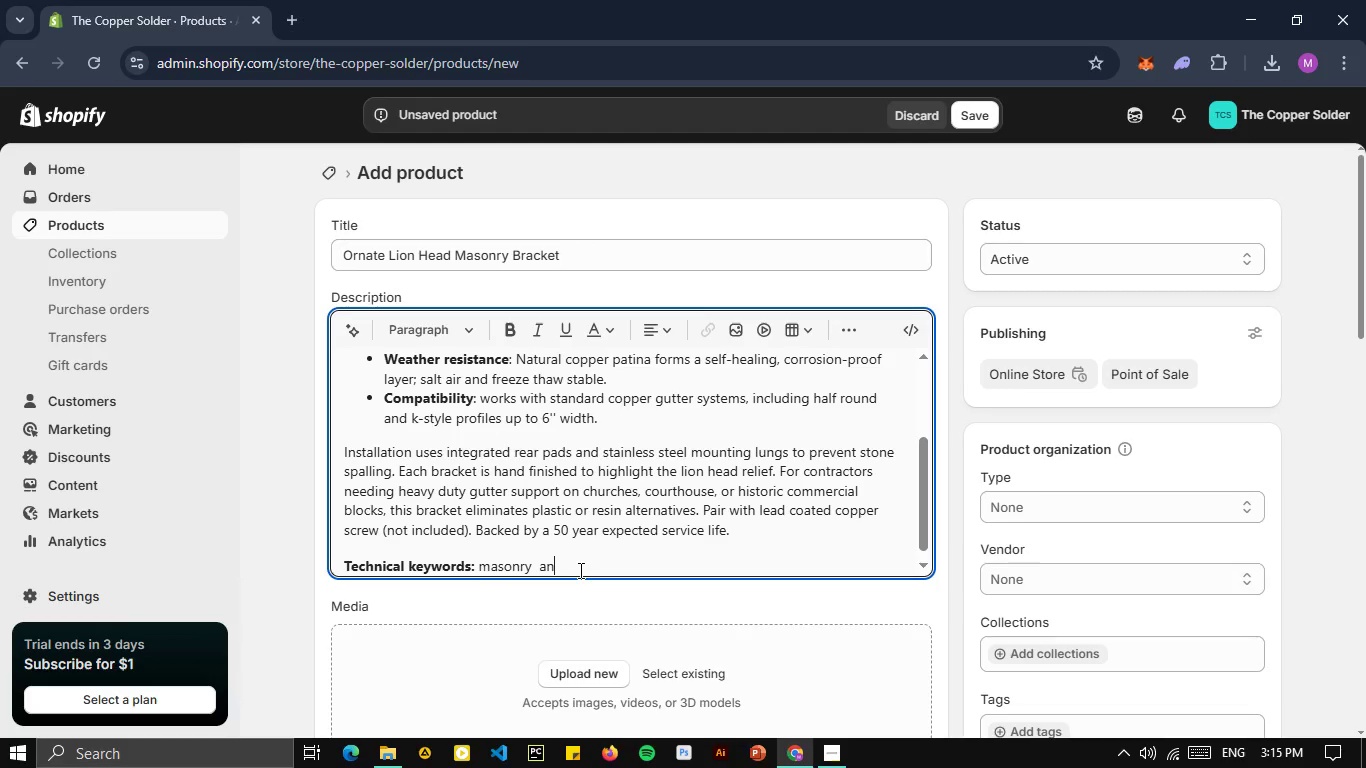 
type(anchoring, patina -grade copper, heritage restortion )
key(Backspace)
key(Backspace)
key(Backspace)
key(Backspace)
key(Backspace)
key(Backspace)
key(Backspace)
key(Backspace)
type(toration hardware.)
 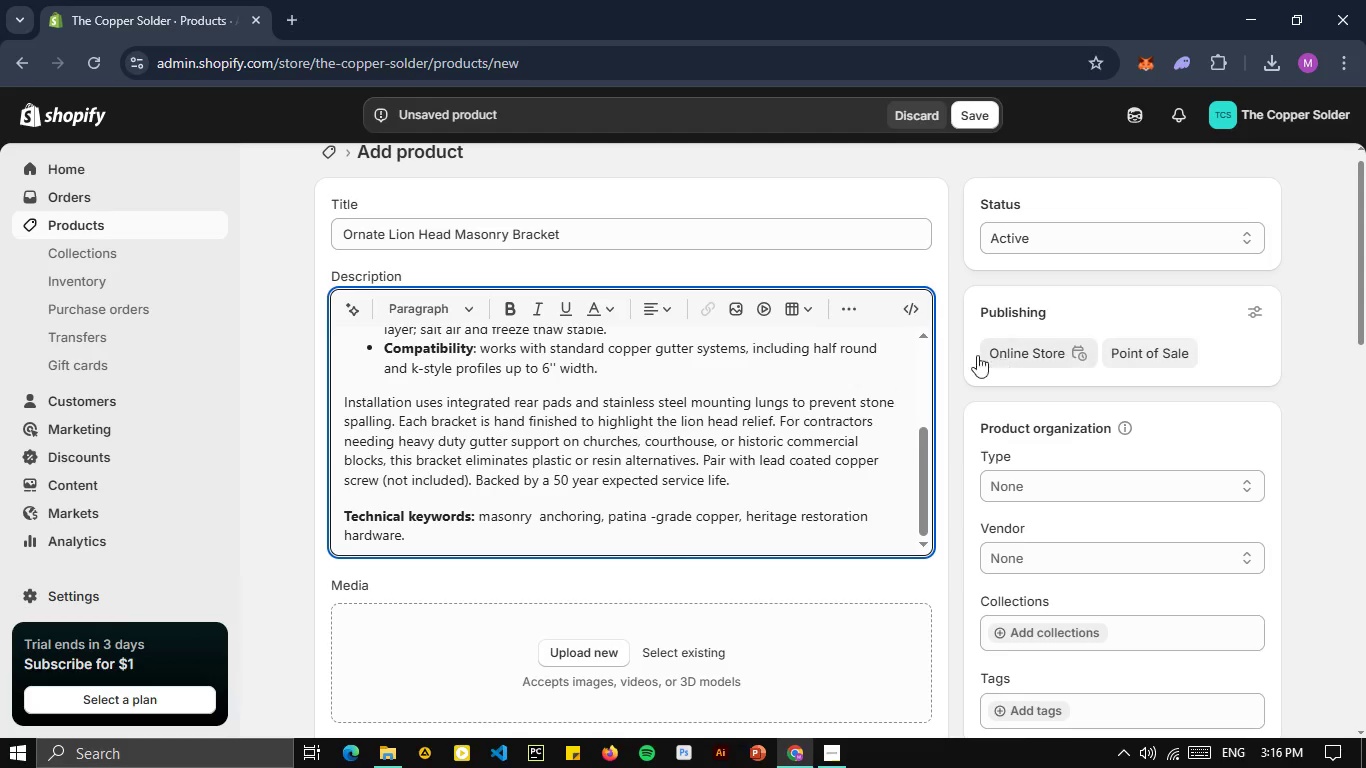 
scroll: coordinate [1005, 375], scroll_direction: down, amount: 1.0
 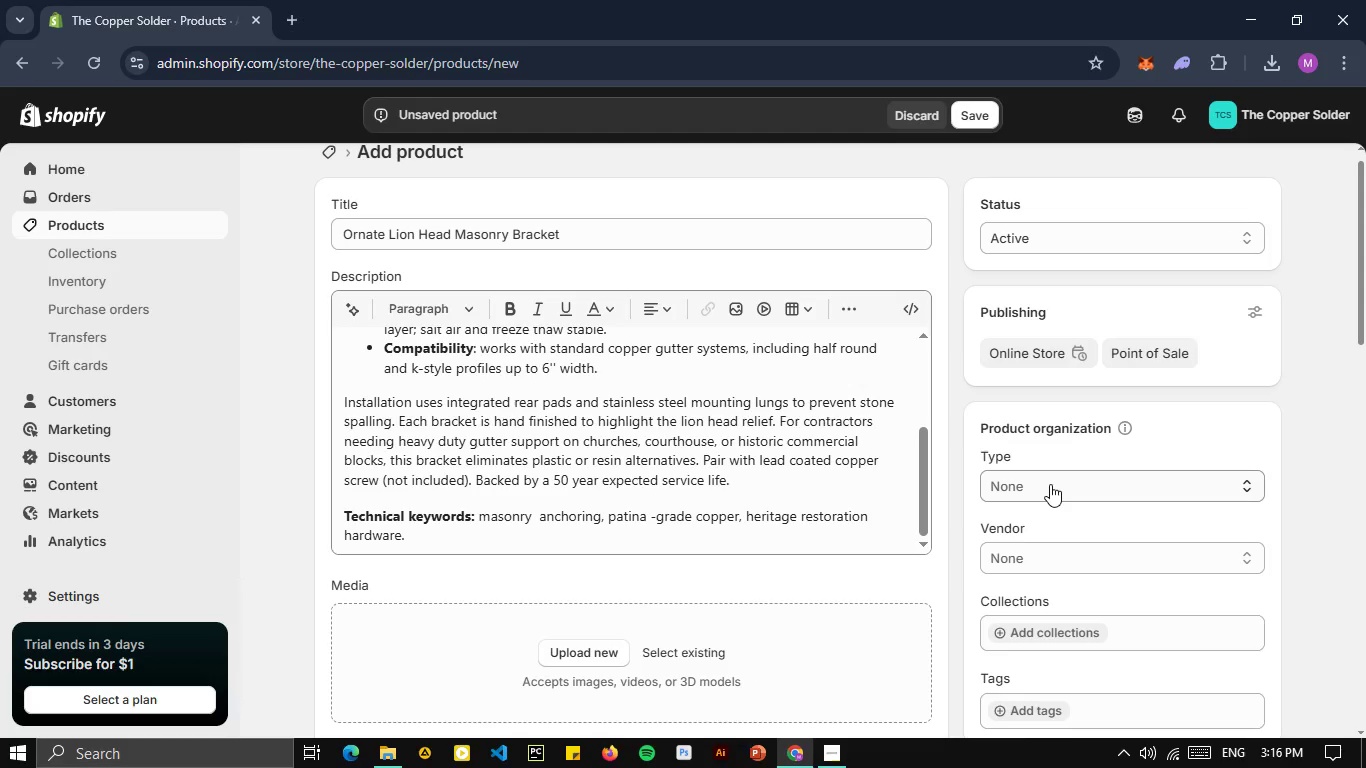 
left_click([948, 373])
 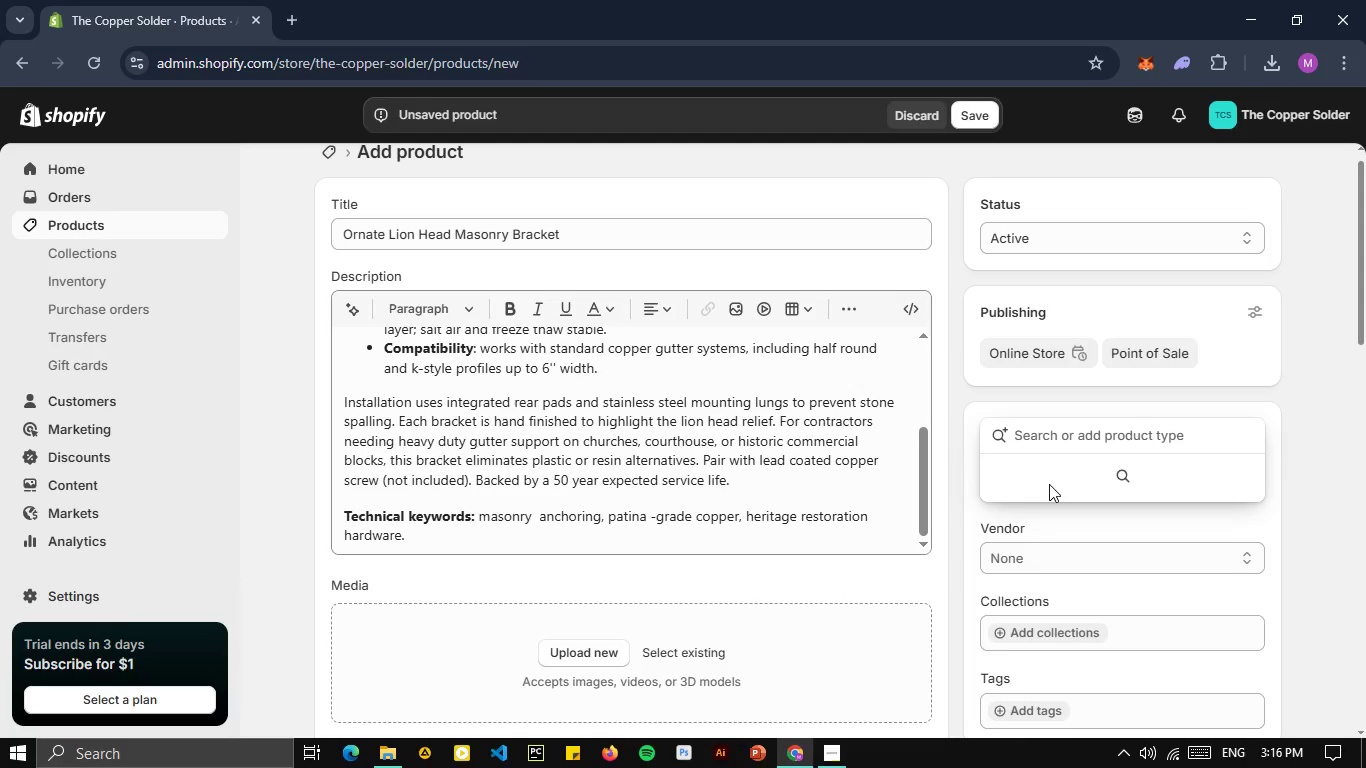 
left_click([1049, 484])
 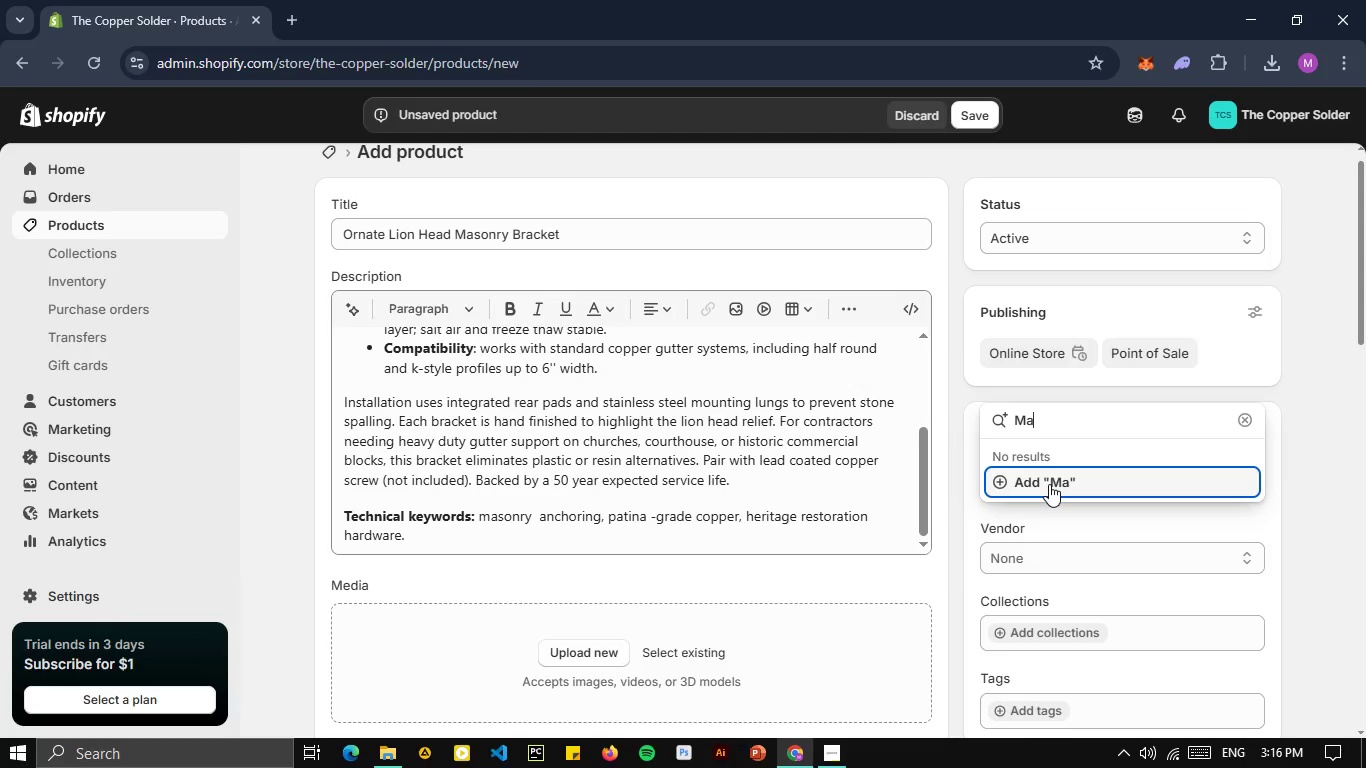 
type(Masonry Support)
 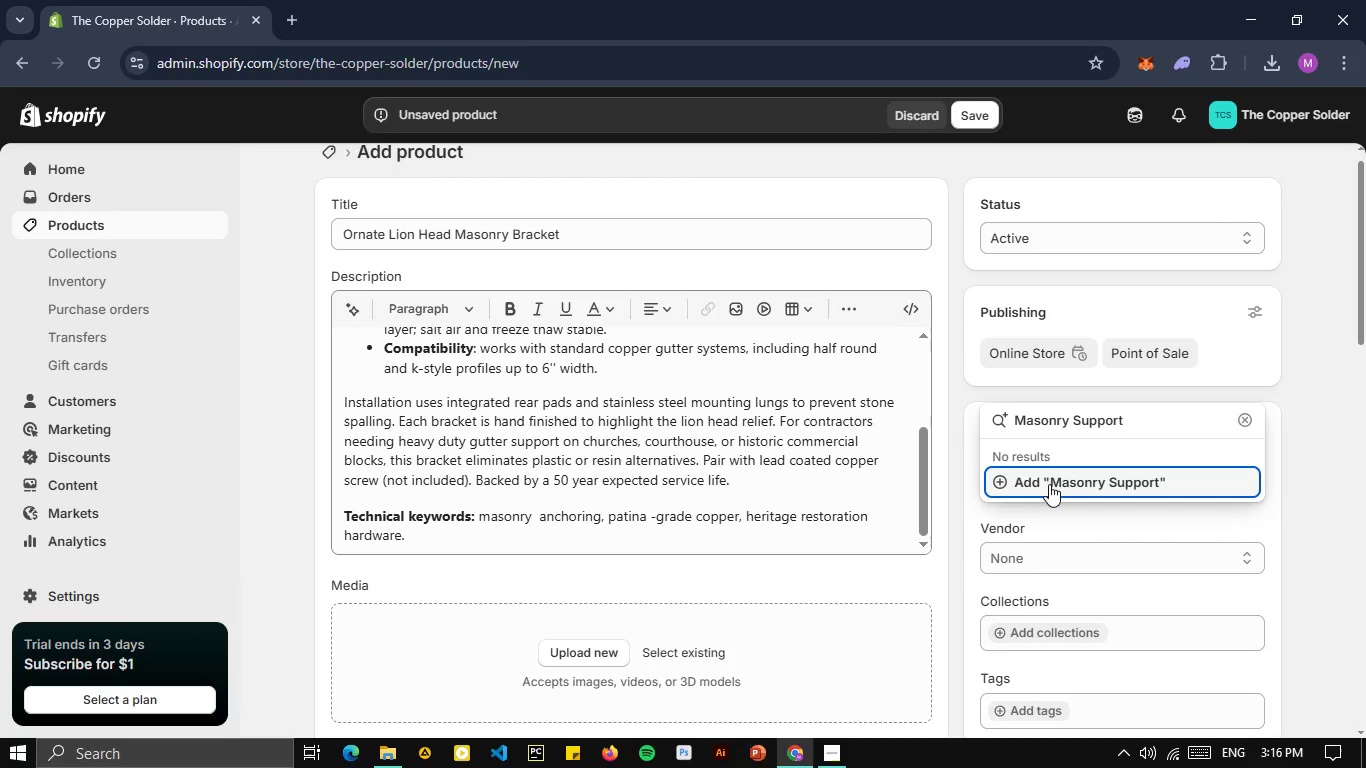 
wait(8.39)
 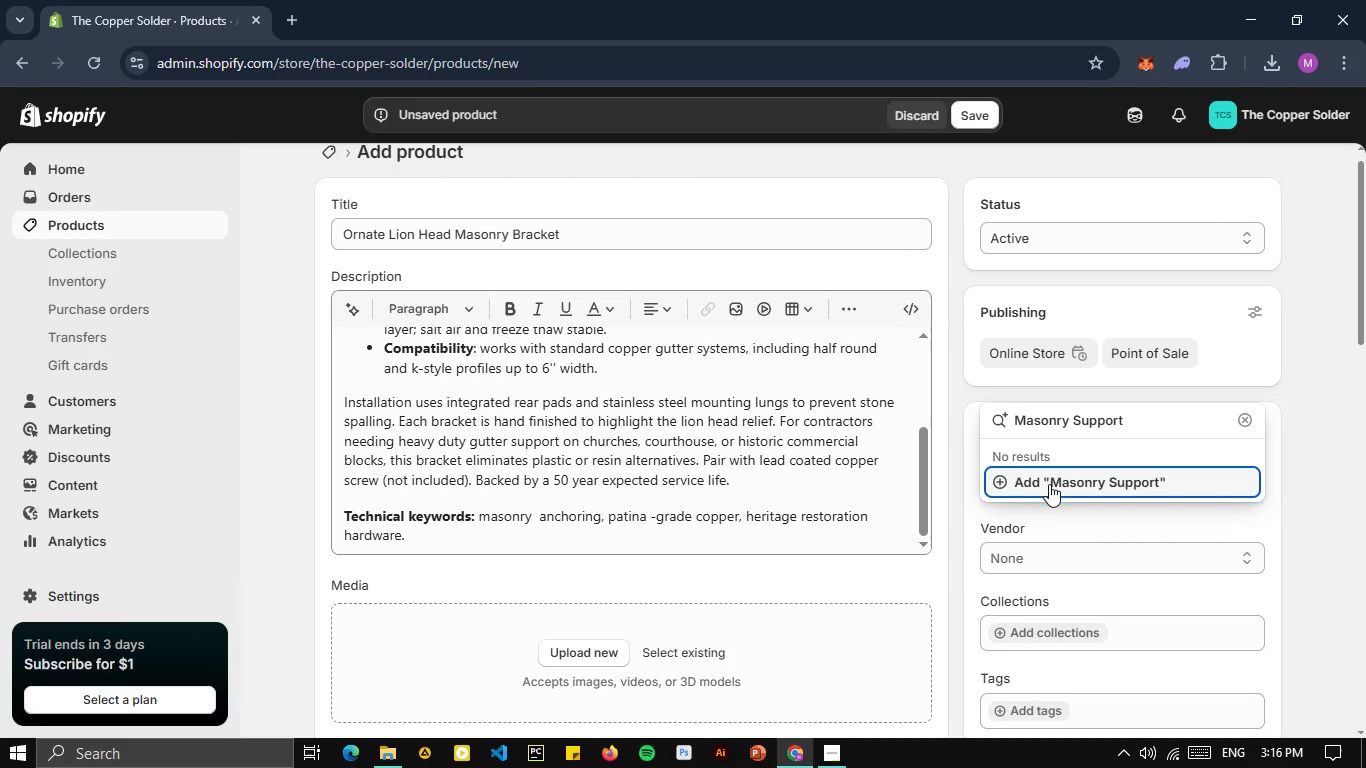 
left_click([1049, 484])
 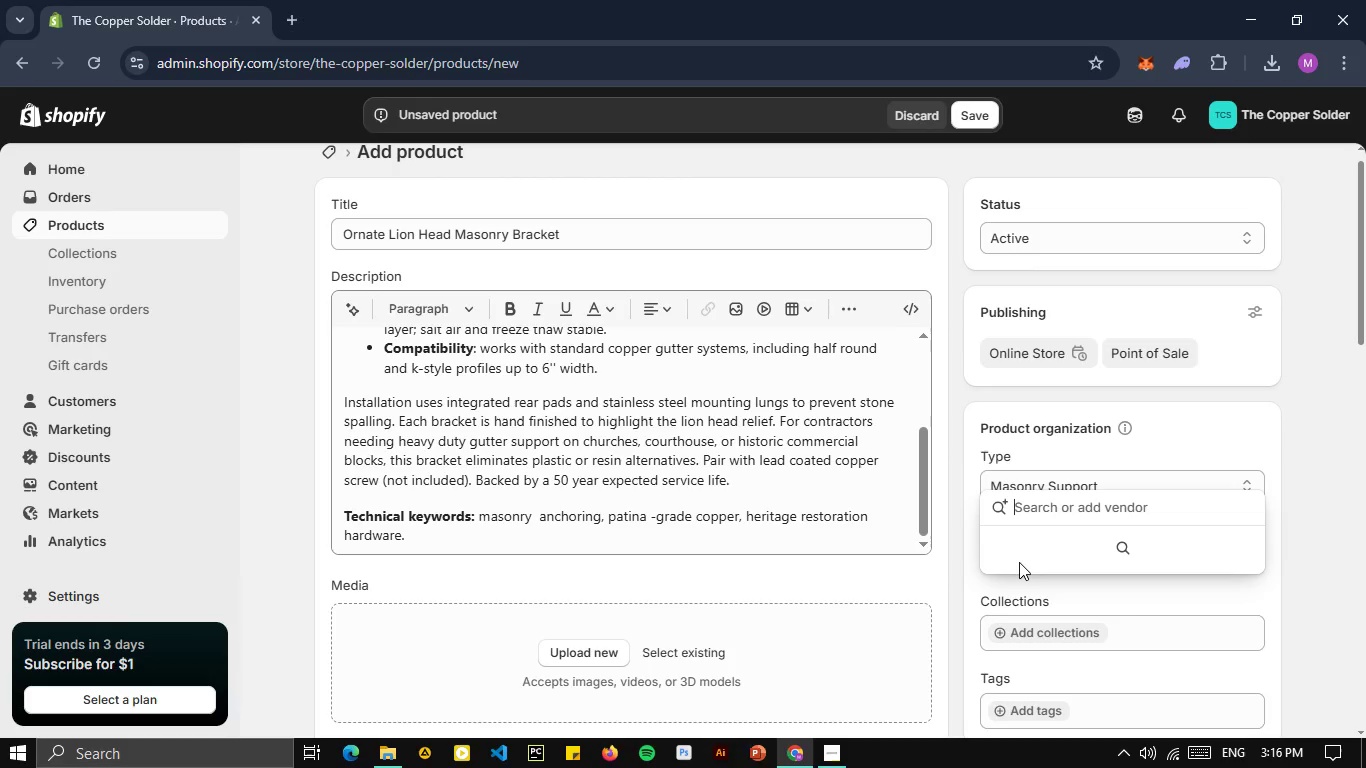 
left_click([1019, 562])
 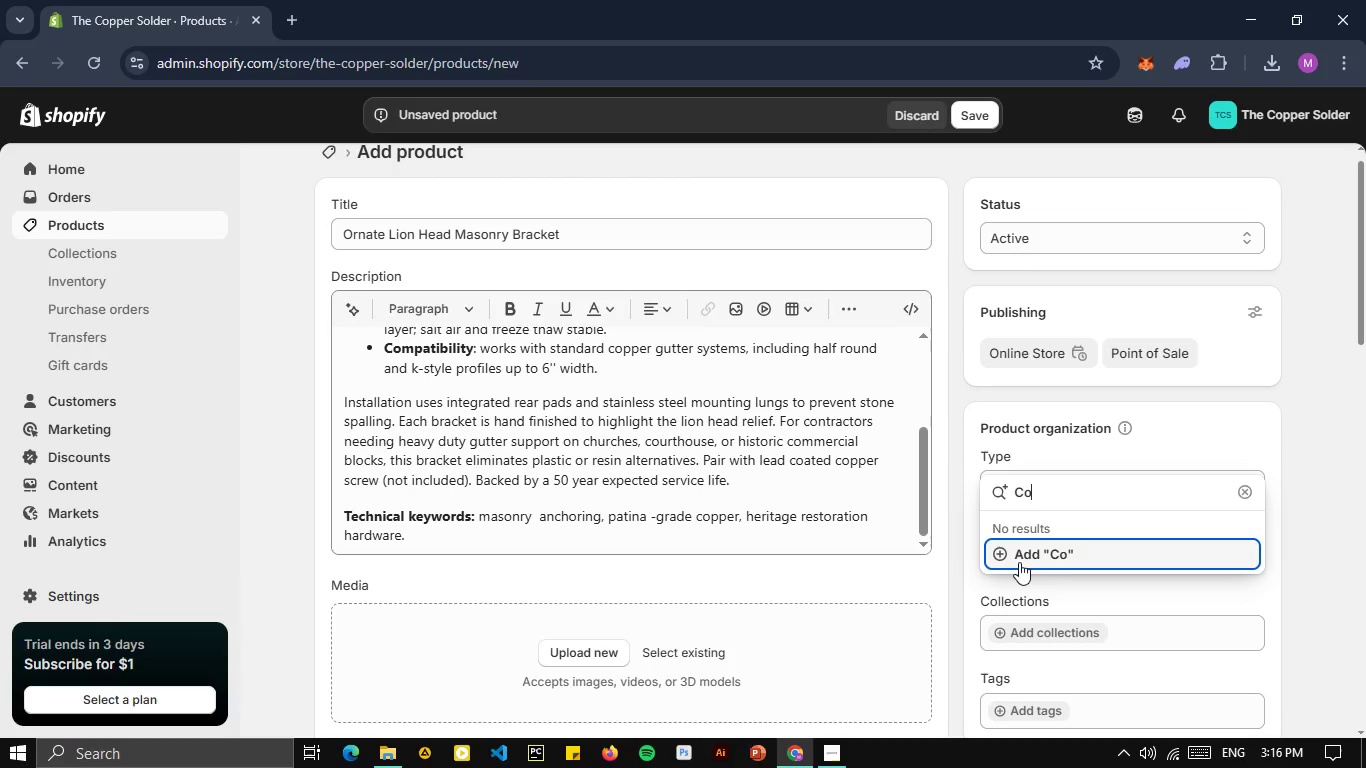 
type(Copper Solder)
 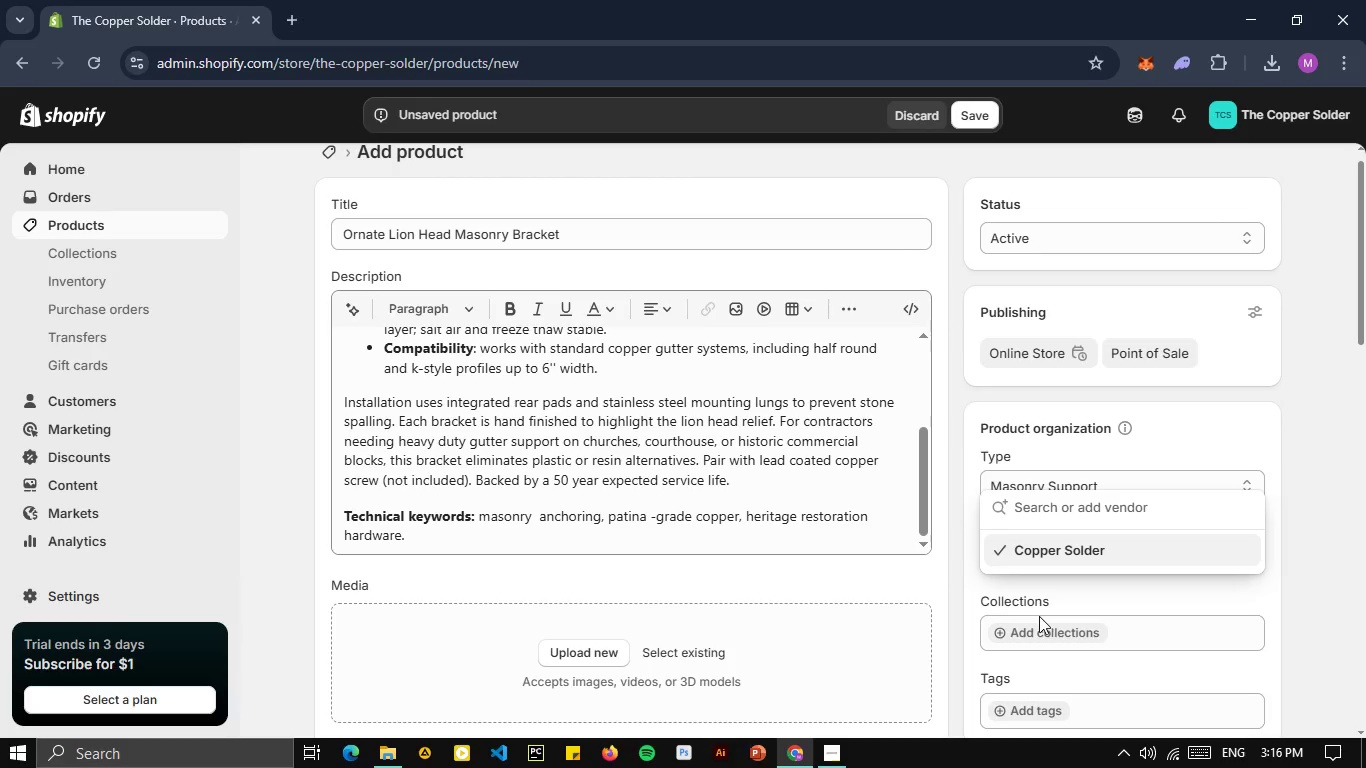 
left_click([1019, 562])
 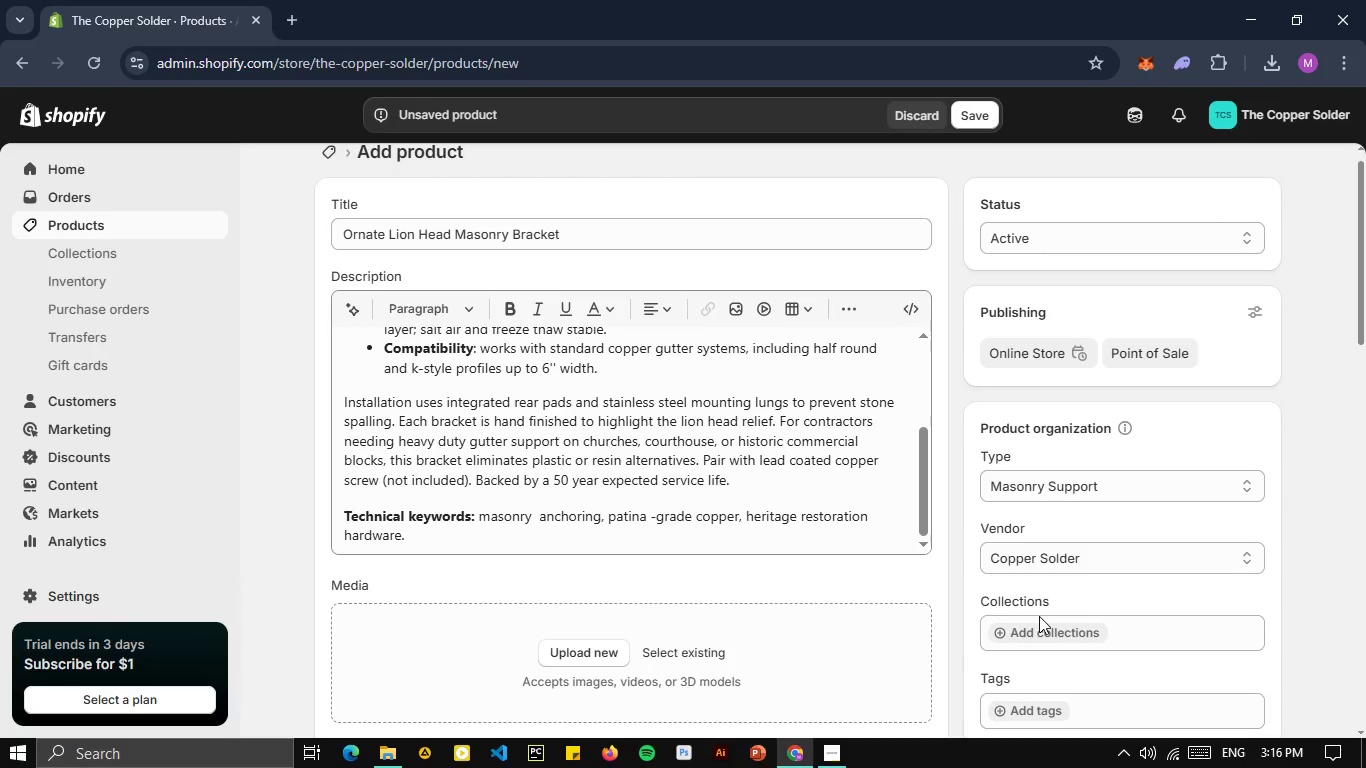 
left_click([1039, 616])
 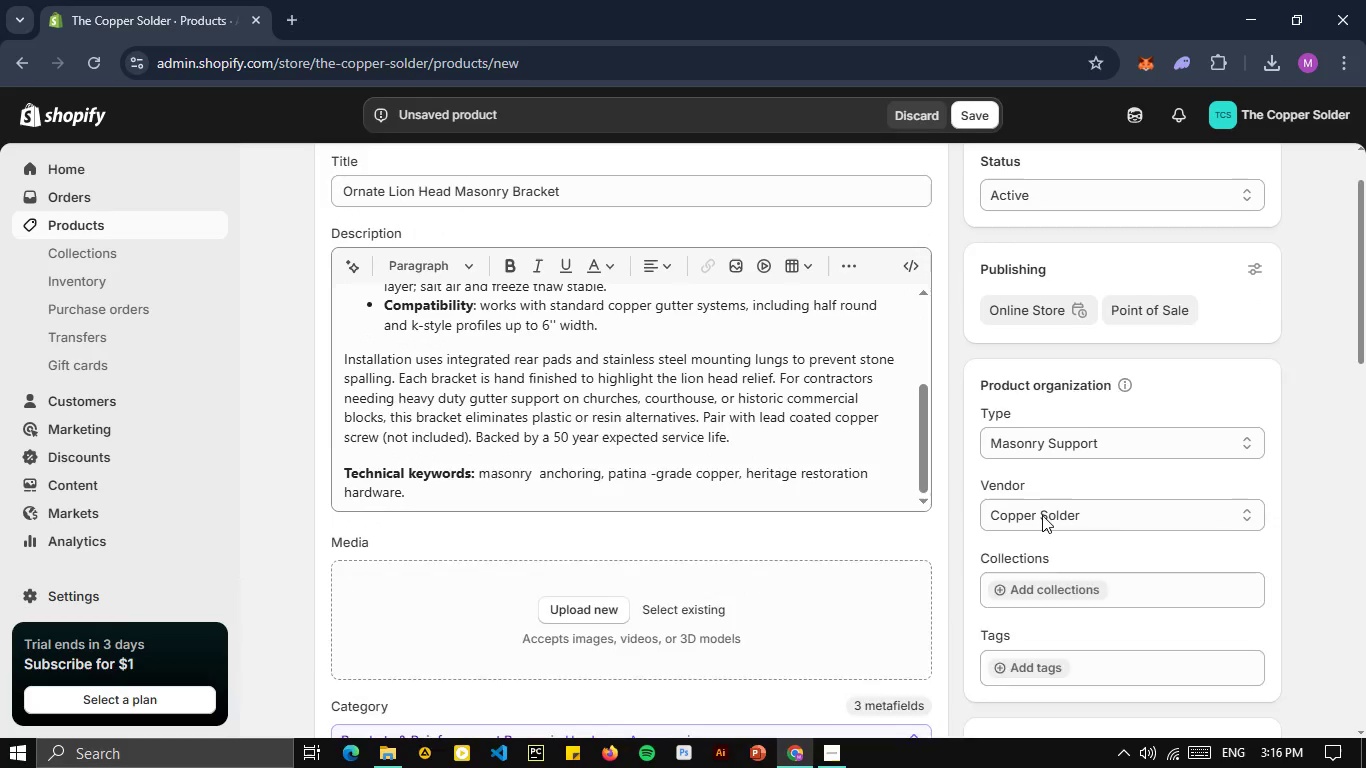 
scroll: coordinate [1042, 515], scroll_direction: down, amount: 3.0
 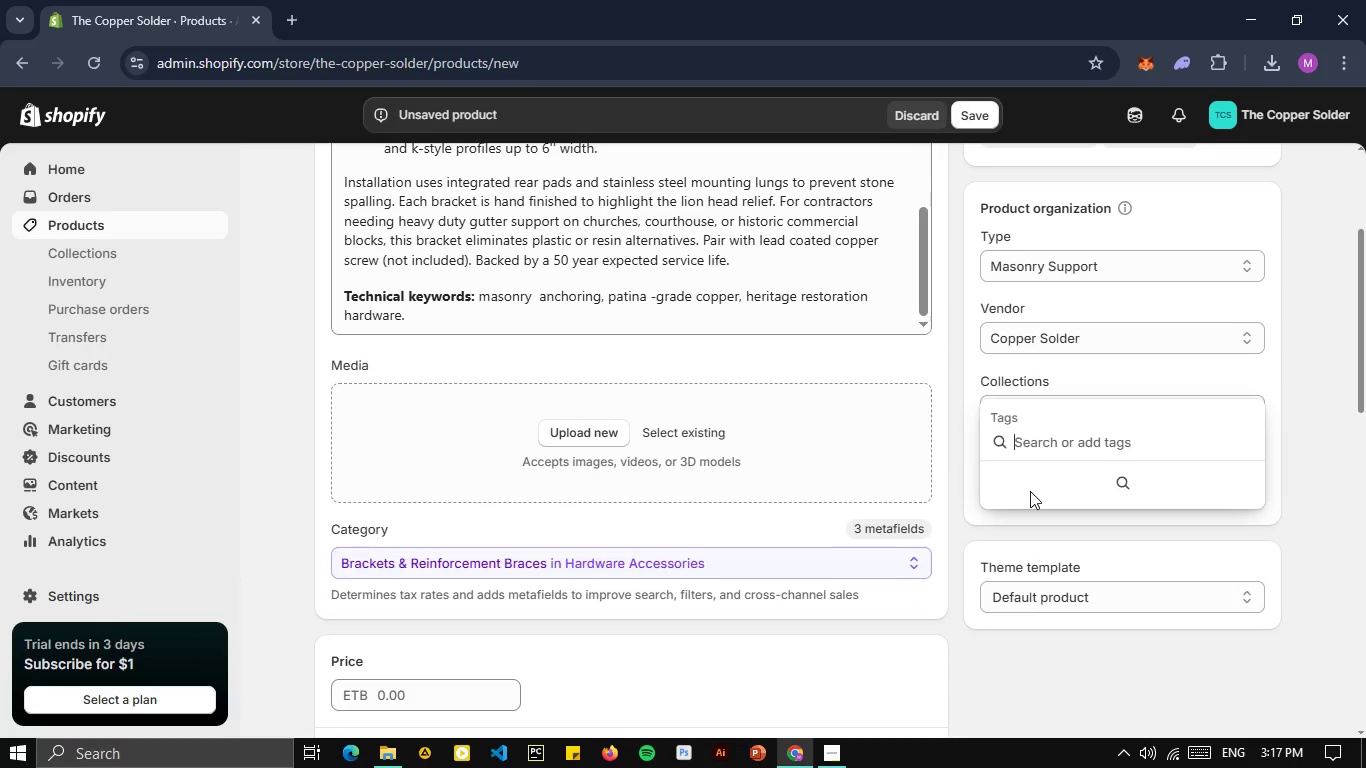 
left_click([1030, 491])
 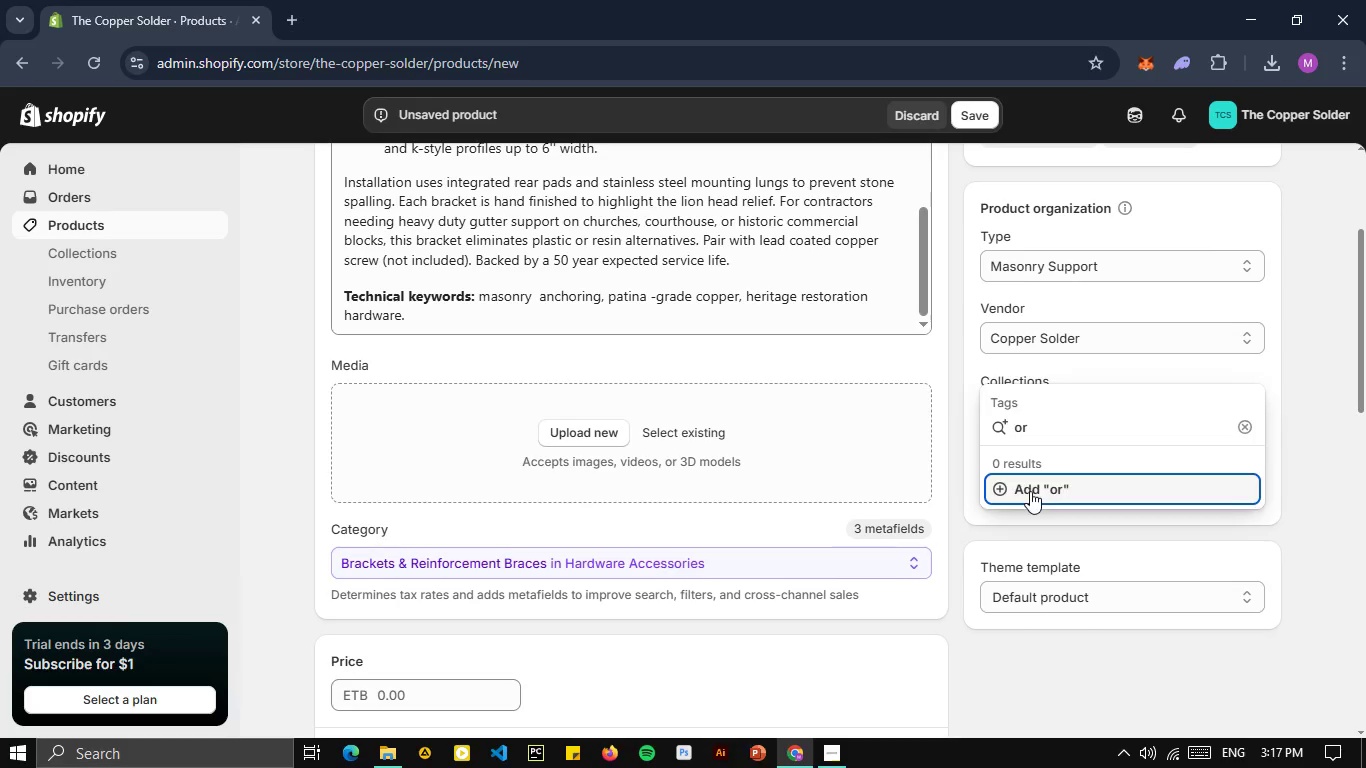 
type(ornate lion head bracket )
 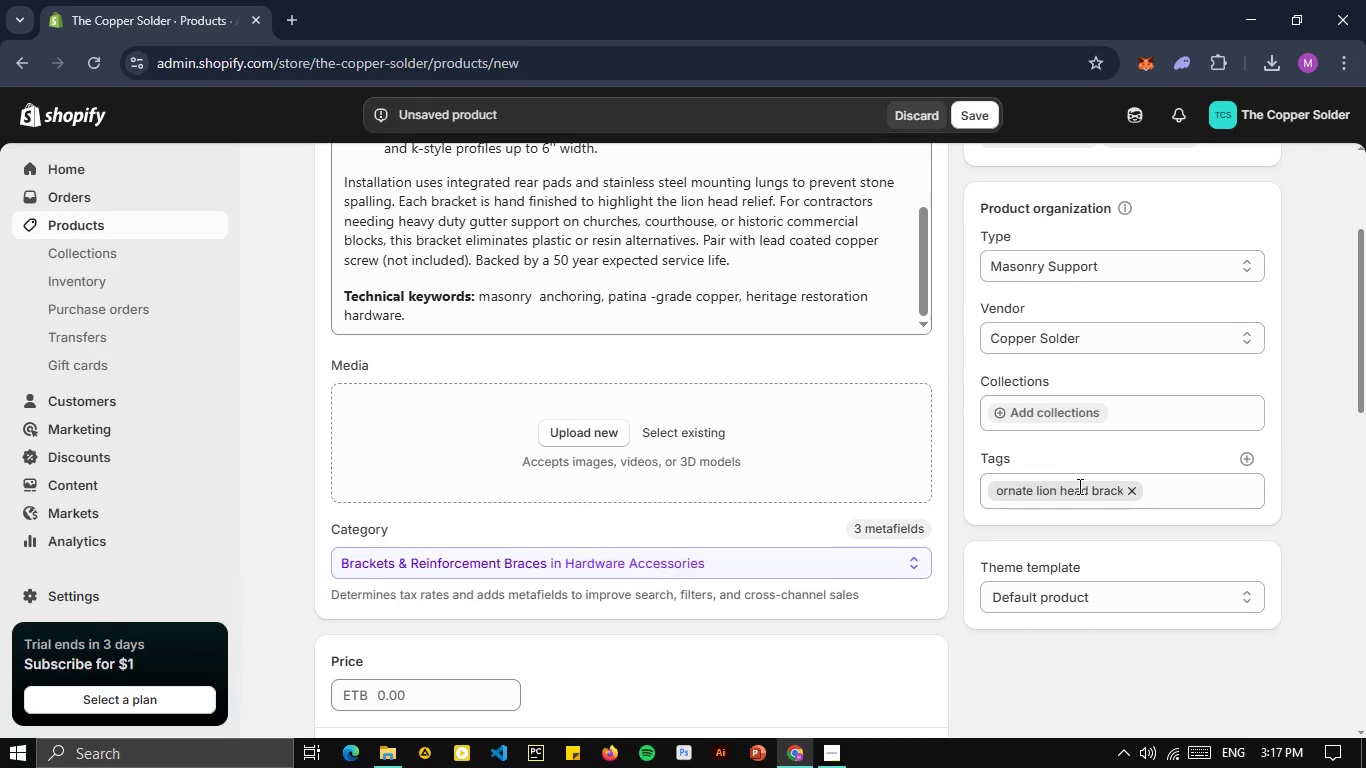 
left_click([1030, 491])
 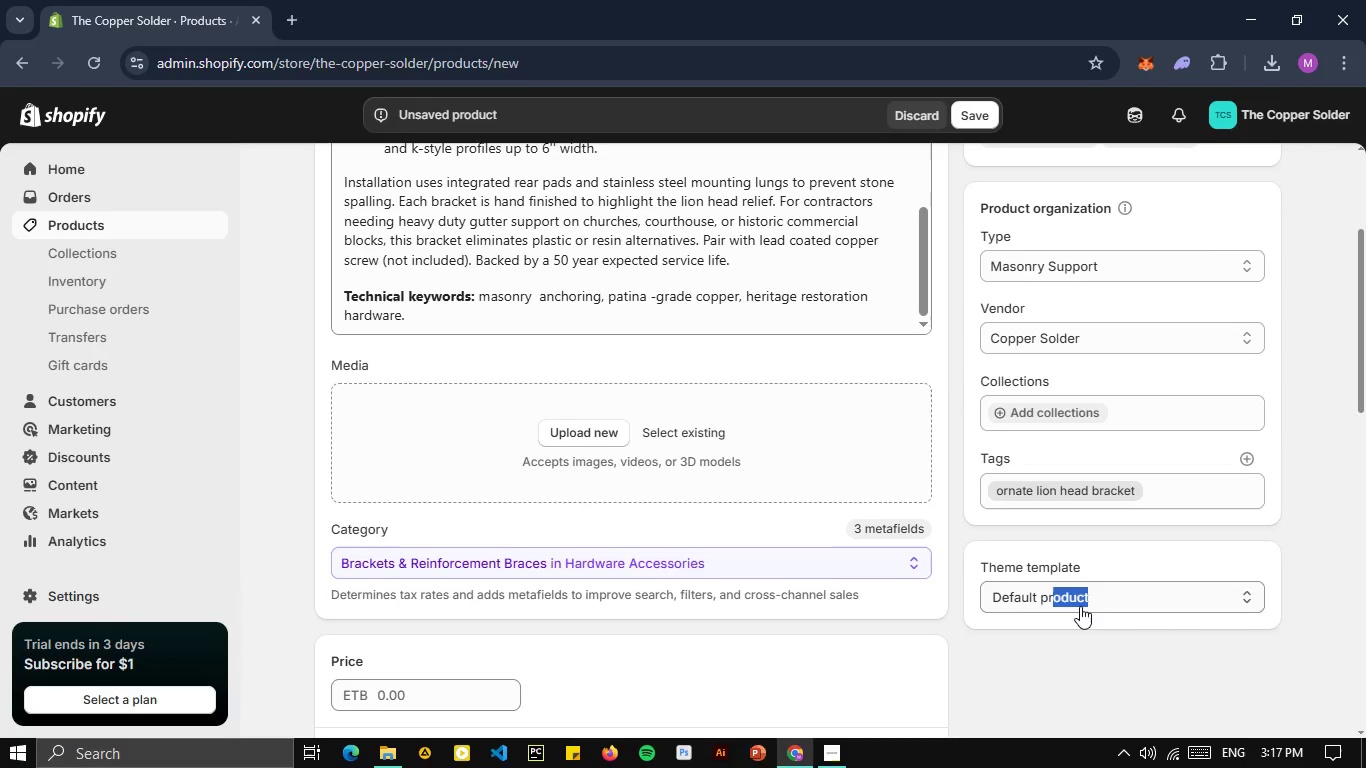 
left_click_drag(start_coordinate=[1055, 615], to_coordinate=[1080, 606])
 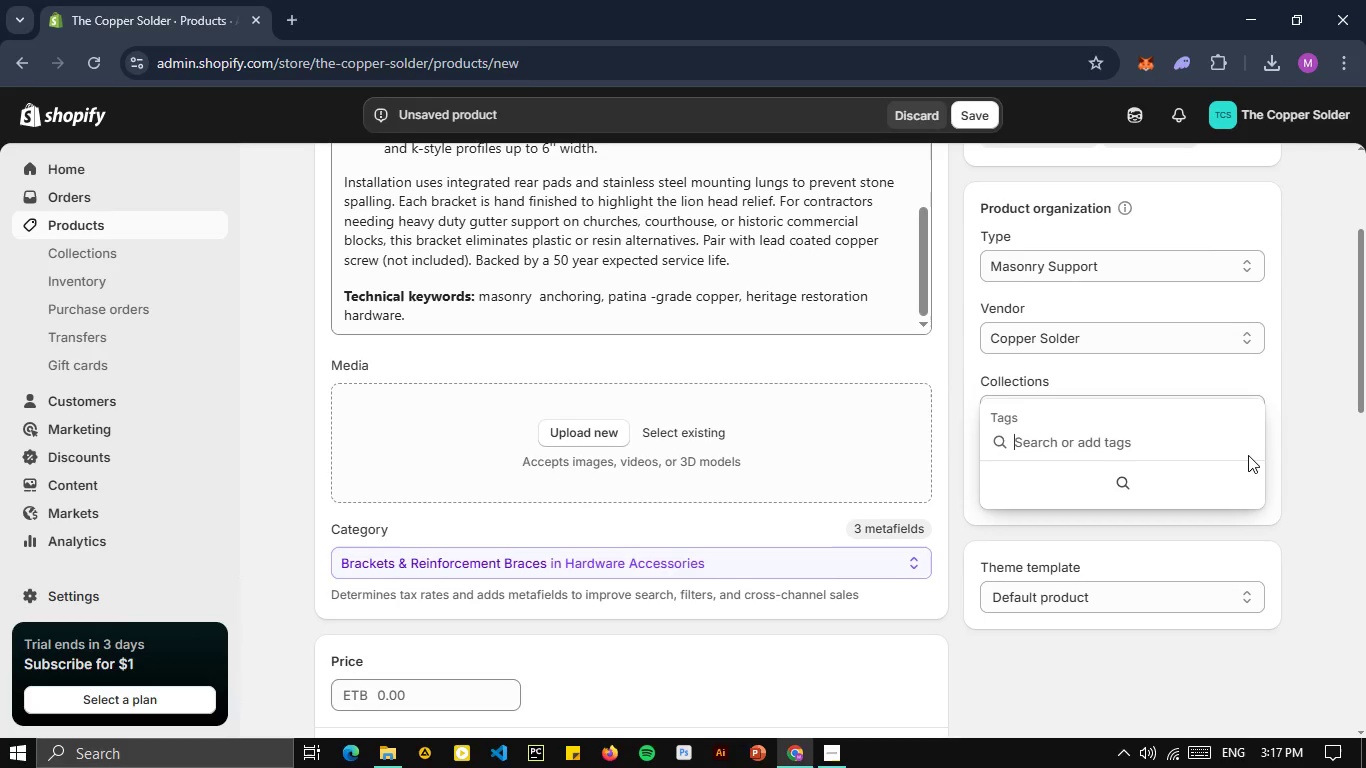 
left_click([1248, 455])
 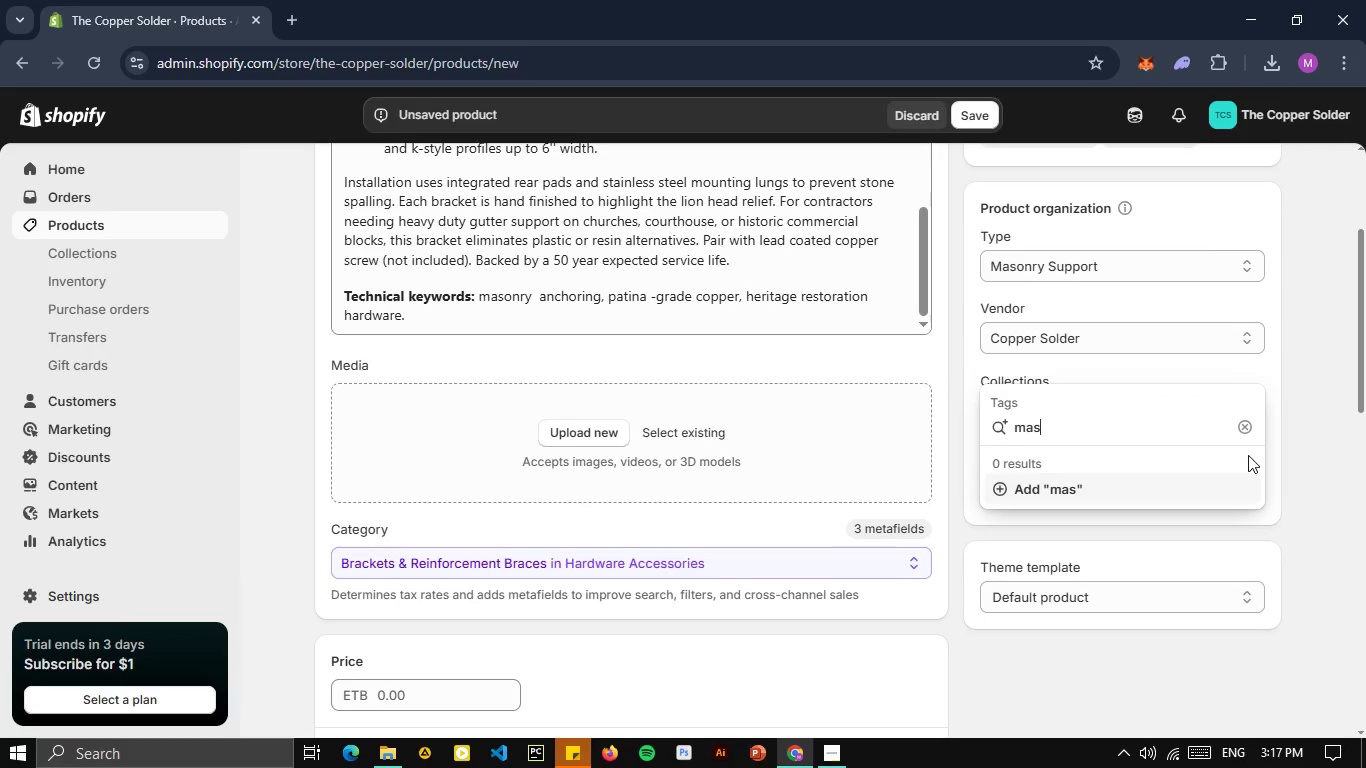 
type(mas)
 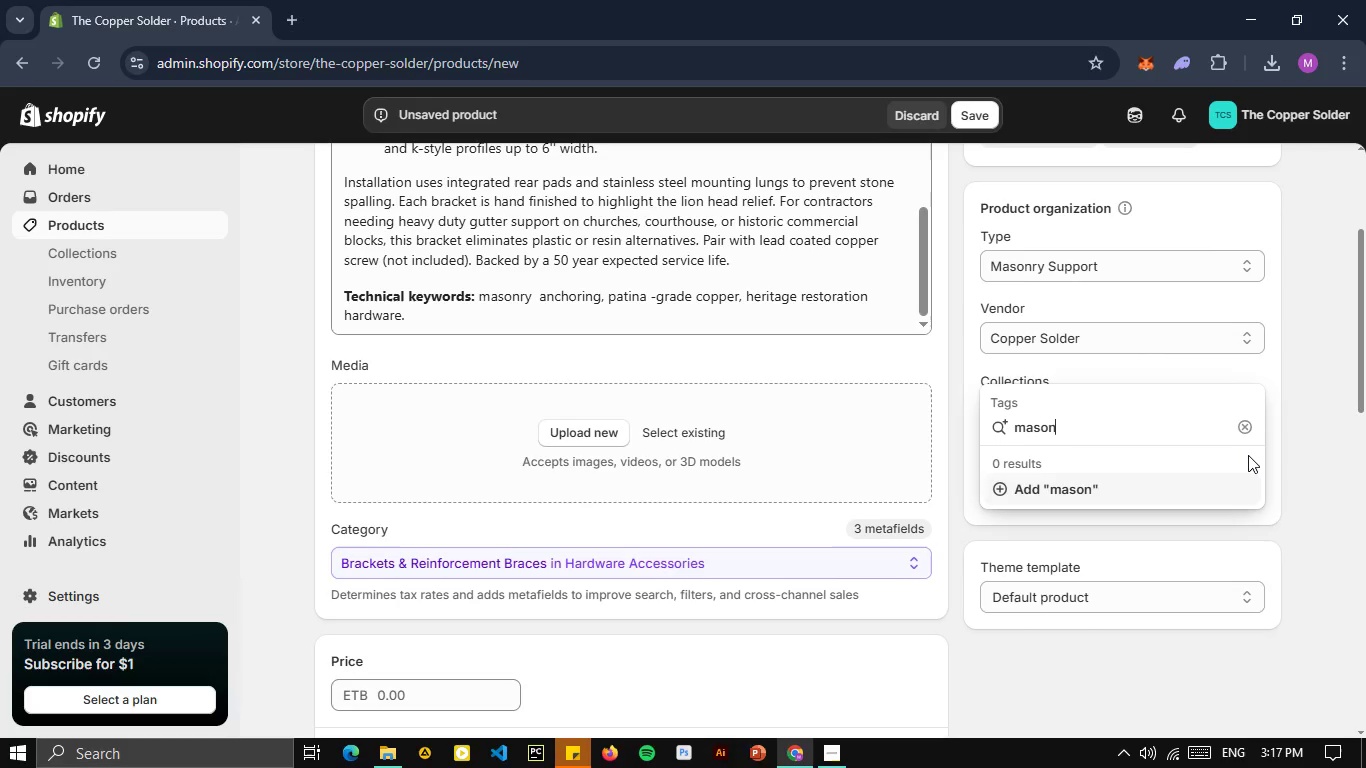 
type(onry anchoring)
 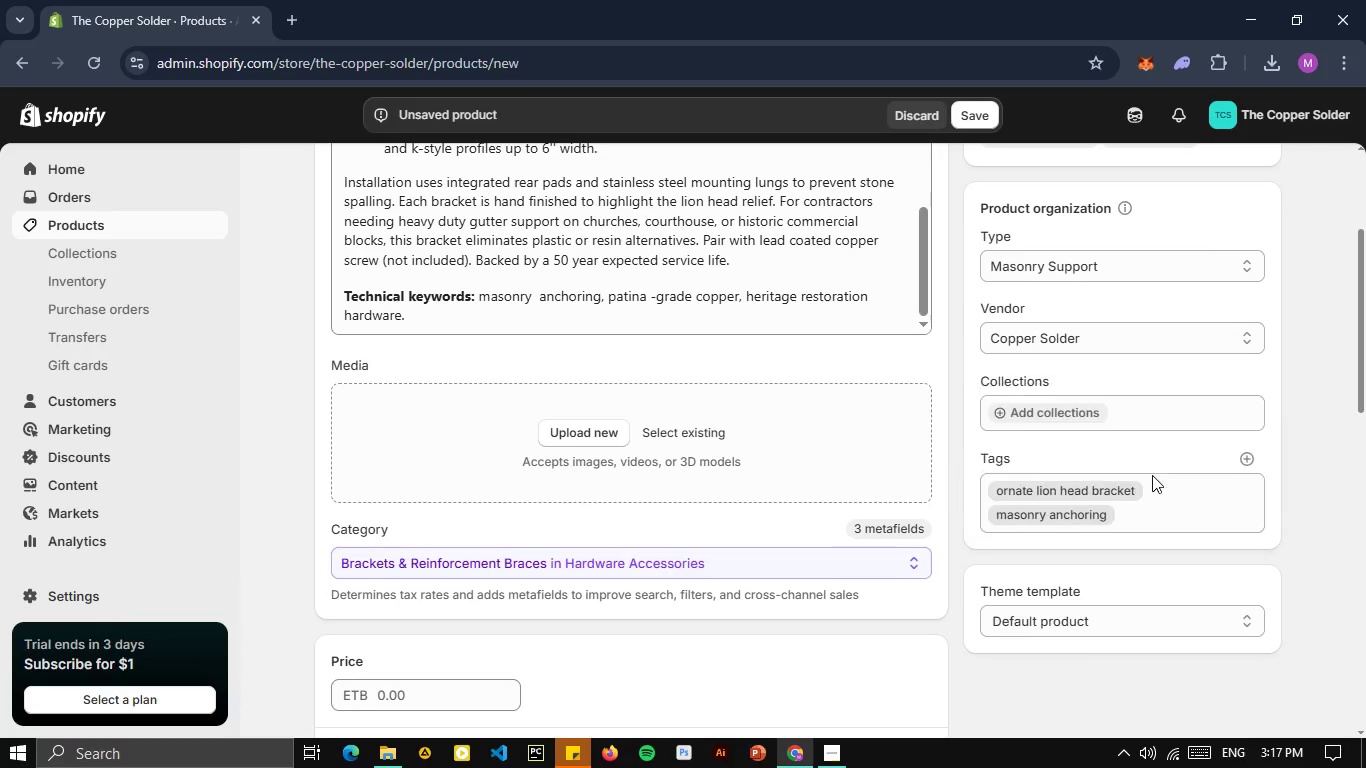 
left_click([1152, 475])
 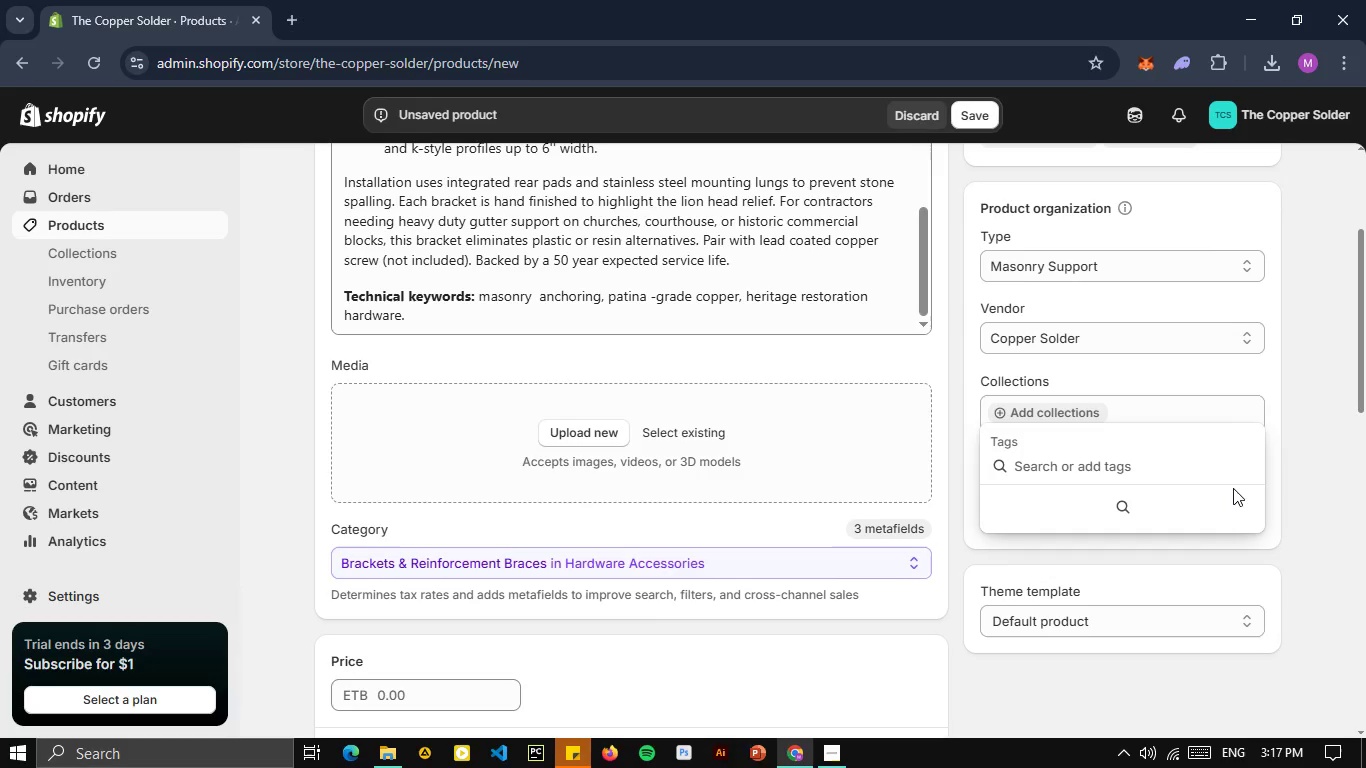 
left_click([1247, 453])
 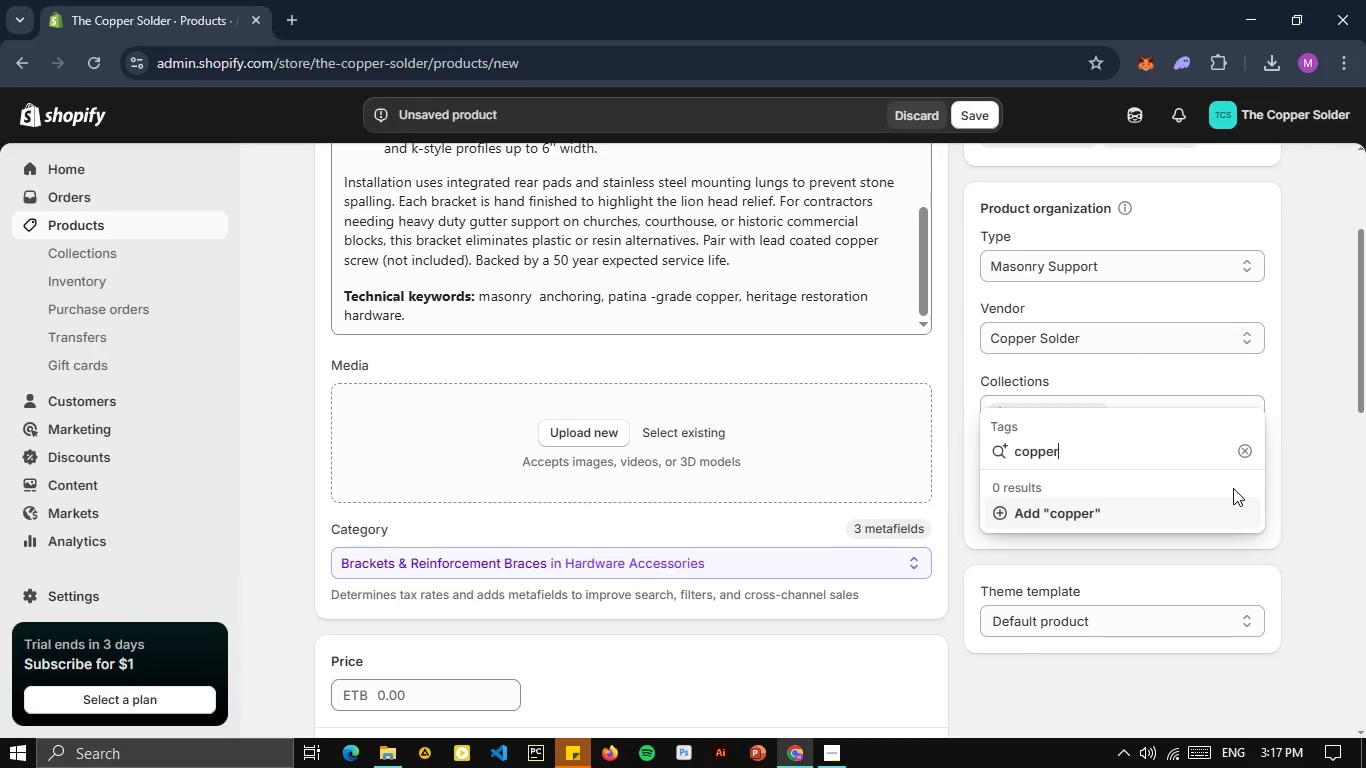 
type(copper gutter bracket )
key(Backspace)
 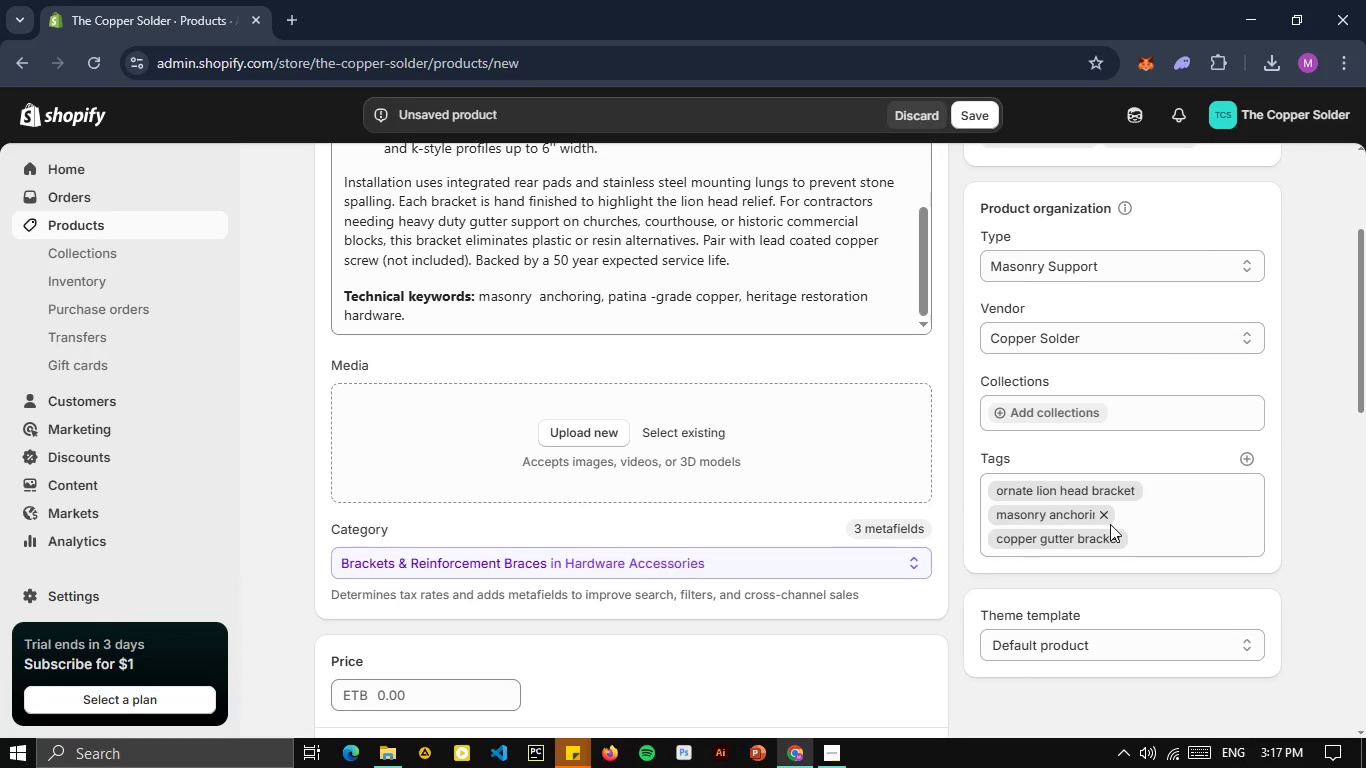 
left_click([1110, 524])
 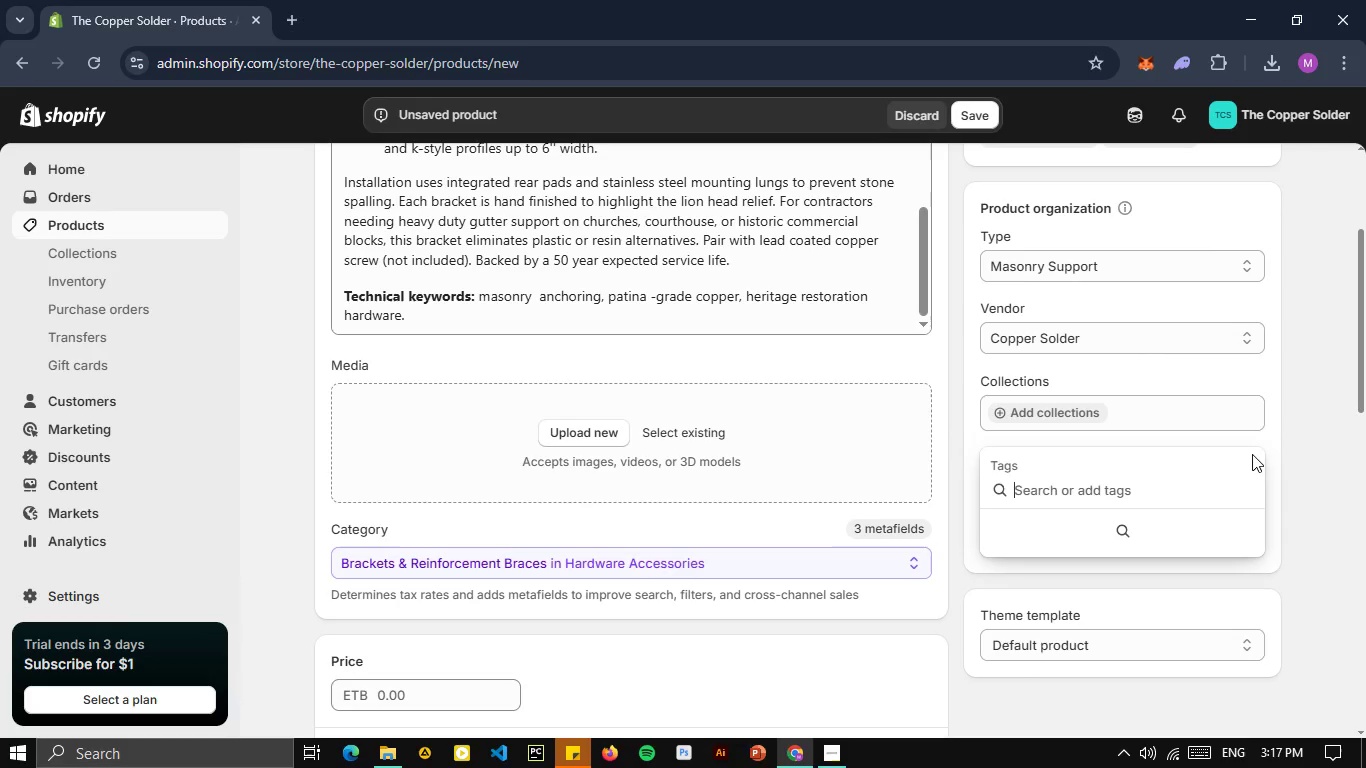 
left_click([1252, 454])
 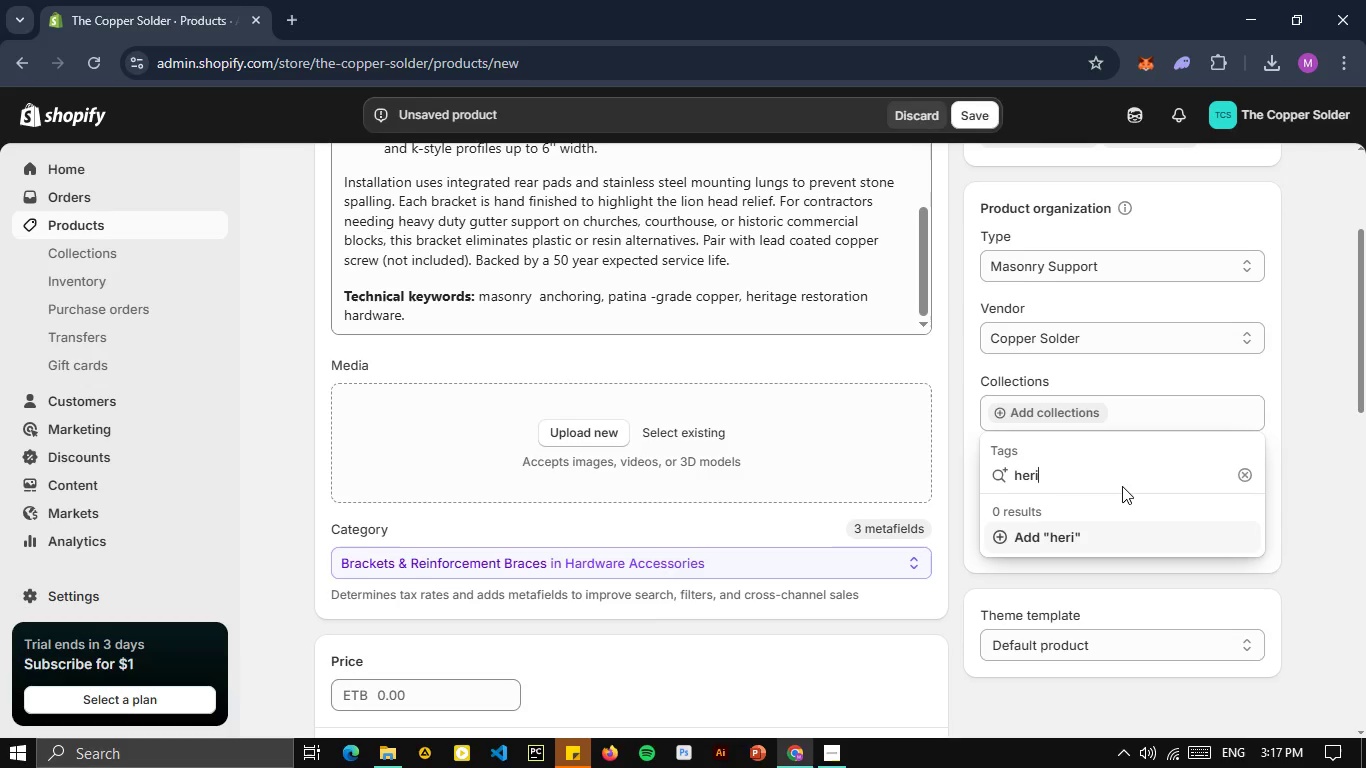 
type(heritage restoration hardware)
 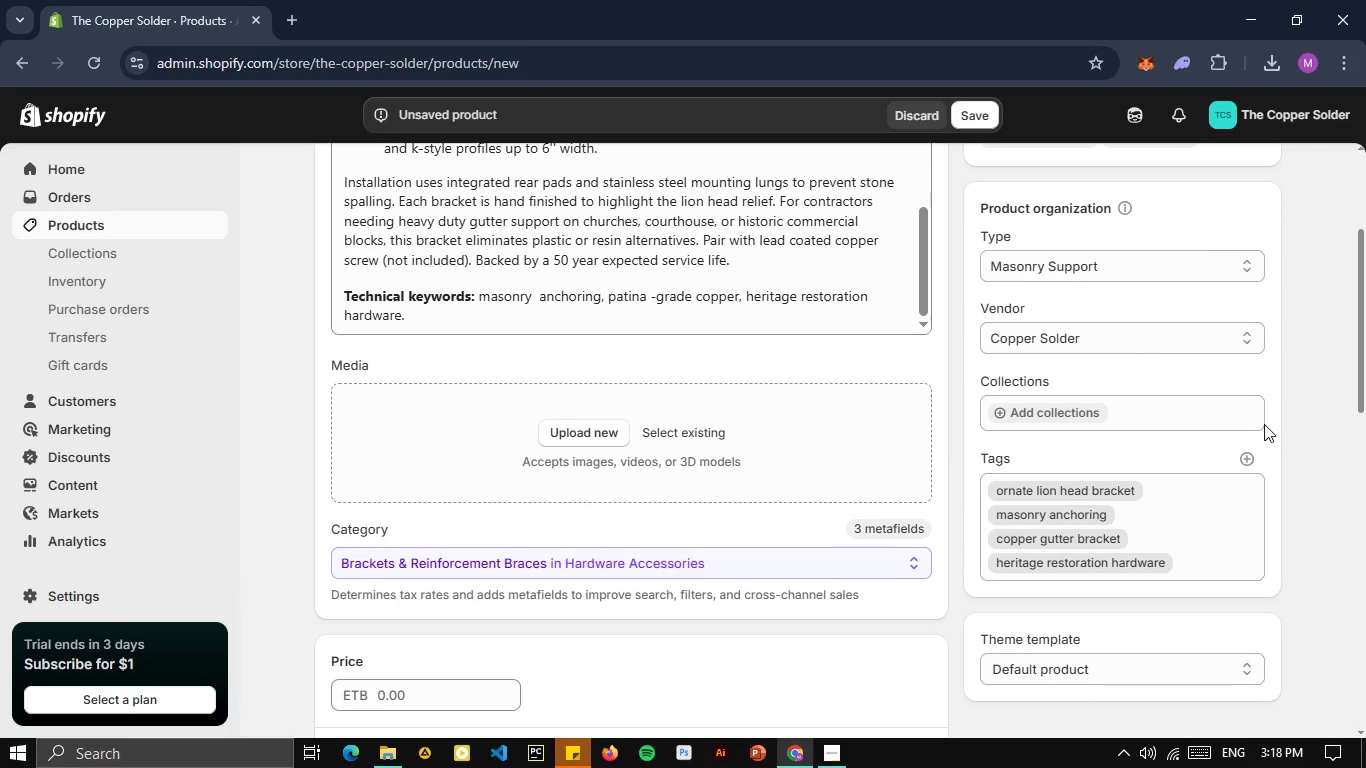 
left_click([1136, 542])
 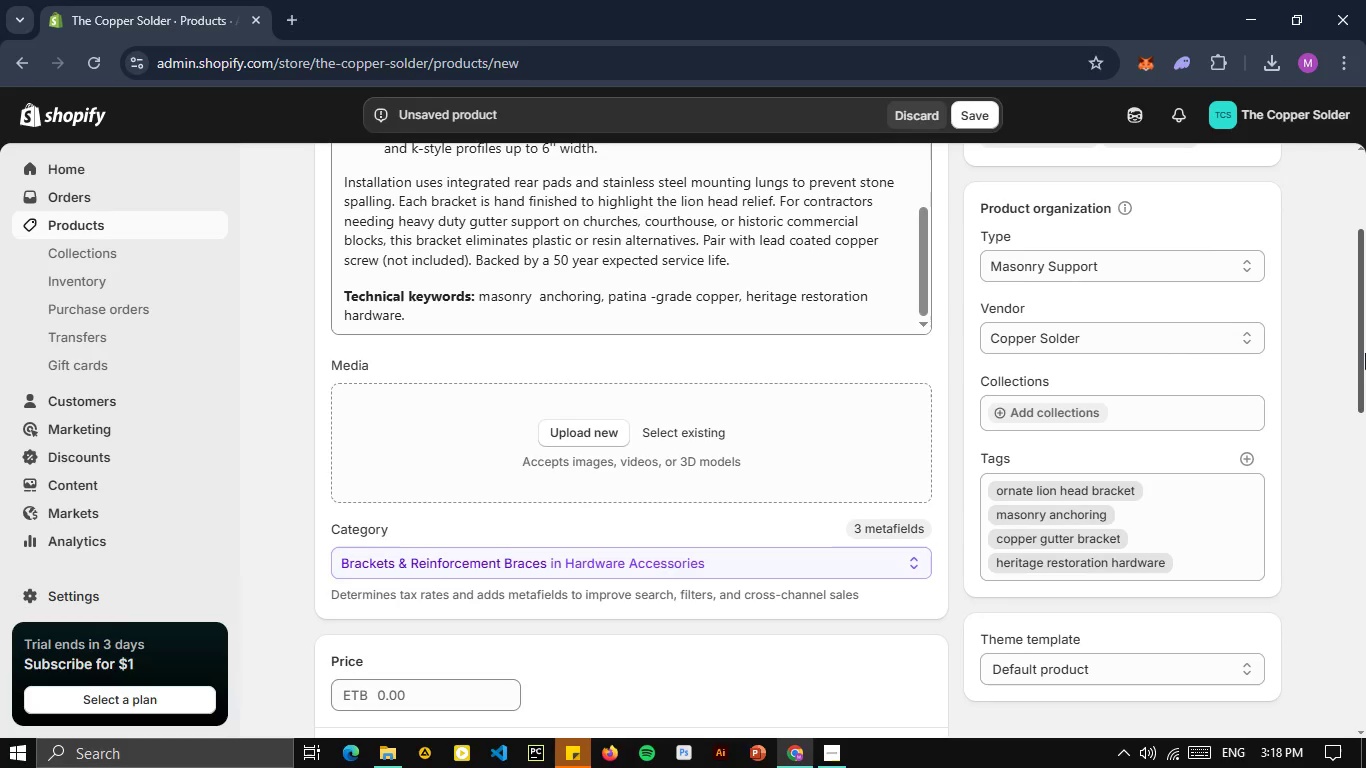 
left_click([1312, 416])
 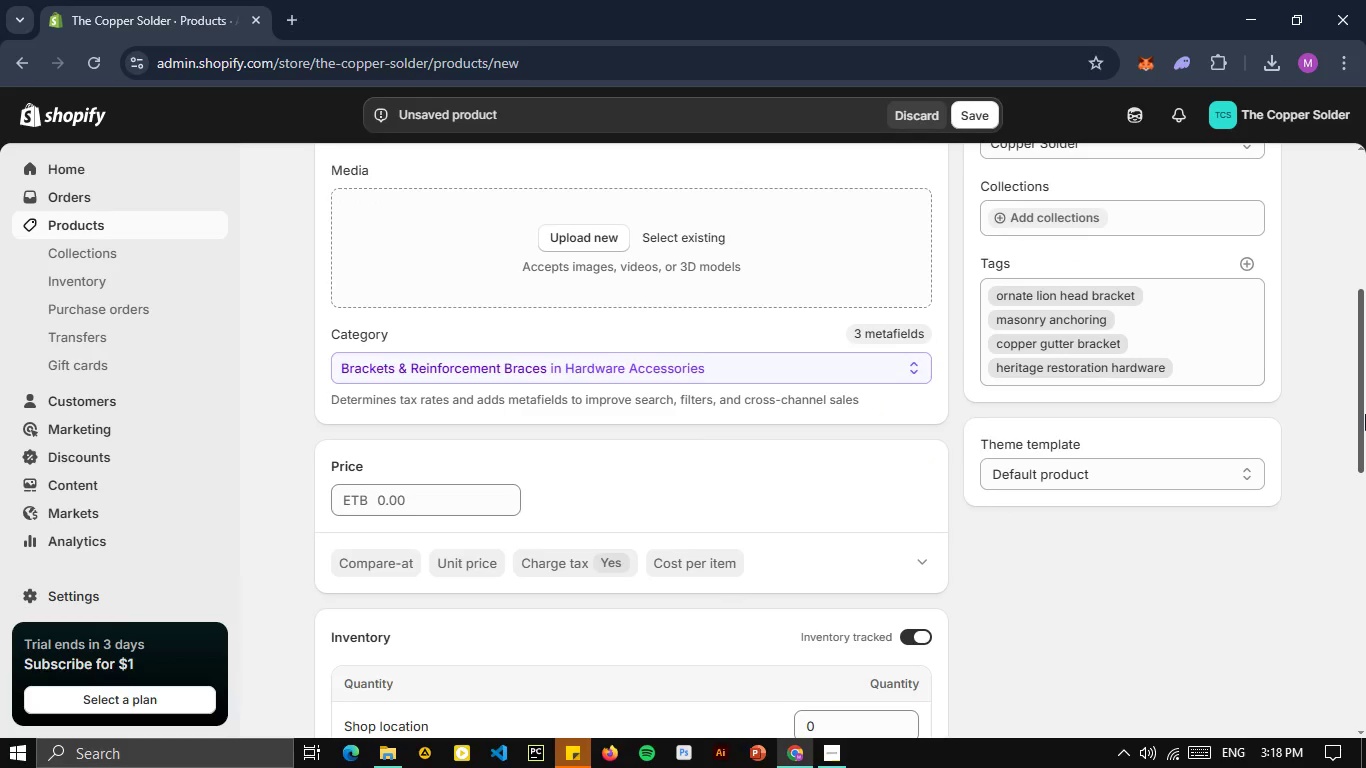 
left_click_drag(start_coordinate=[1365, 353], to_coordinate=[1363, 481])
 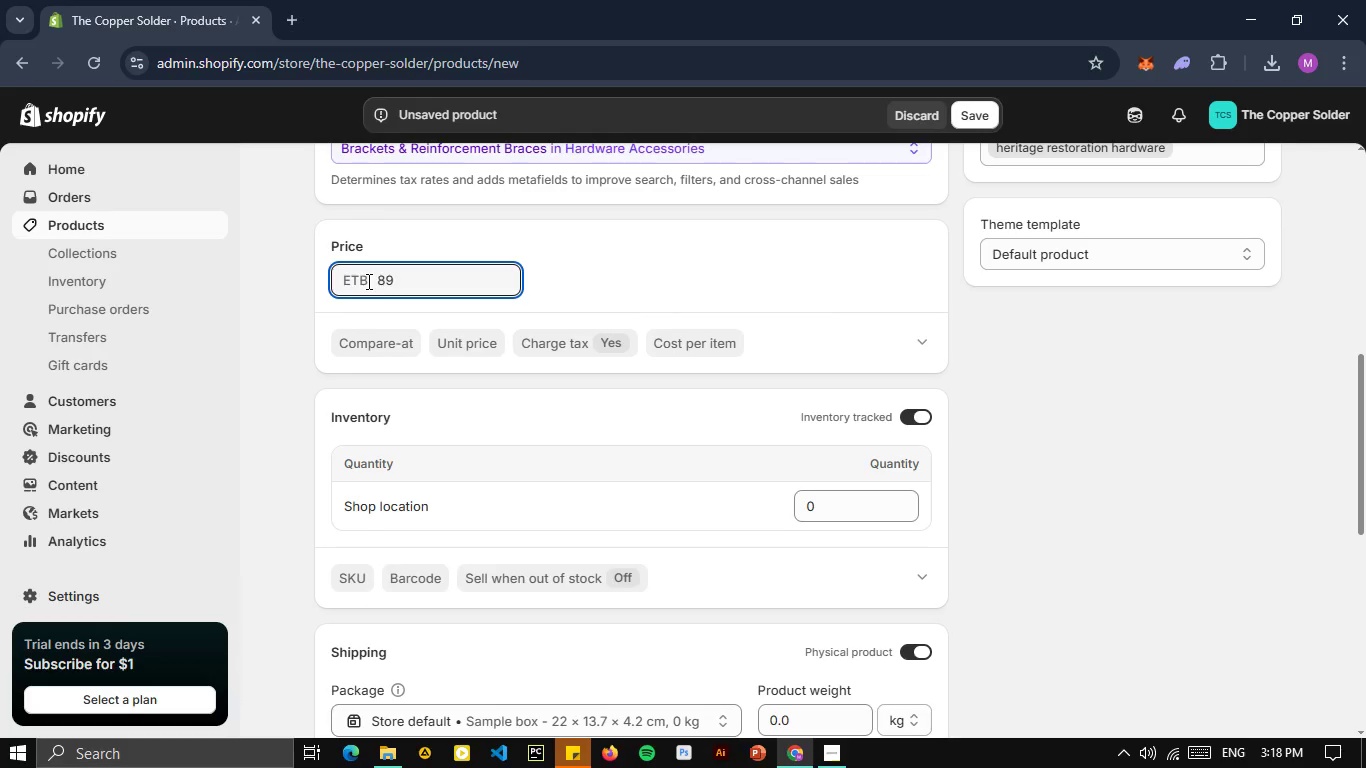 
key(Numpad8)
 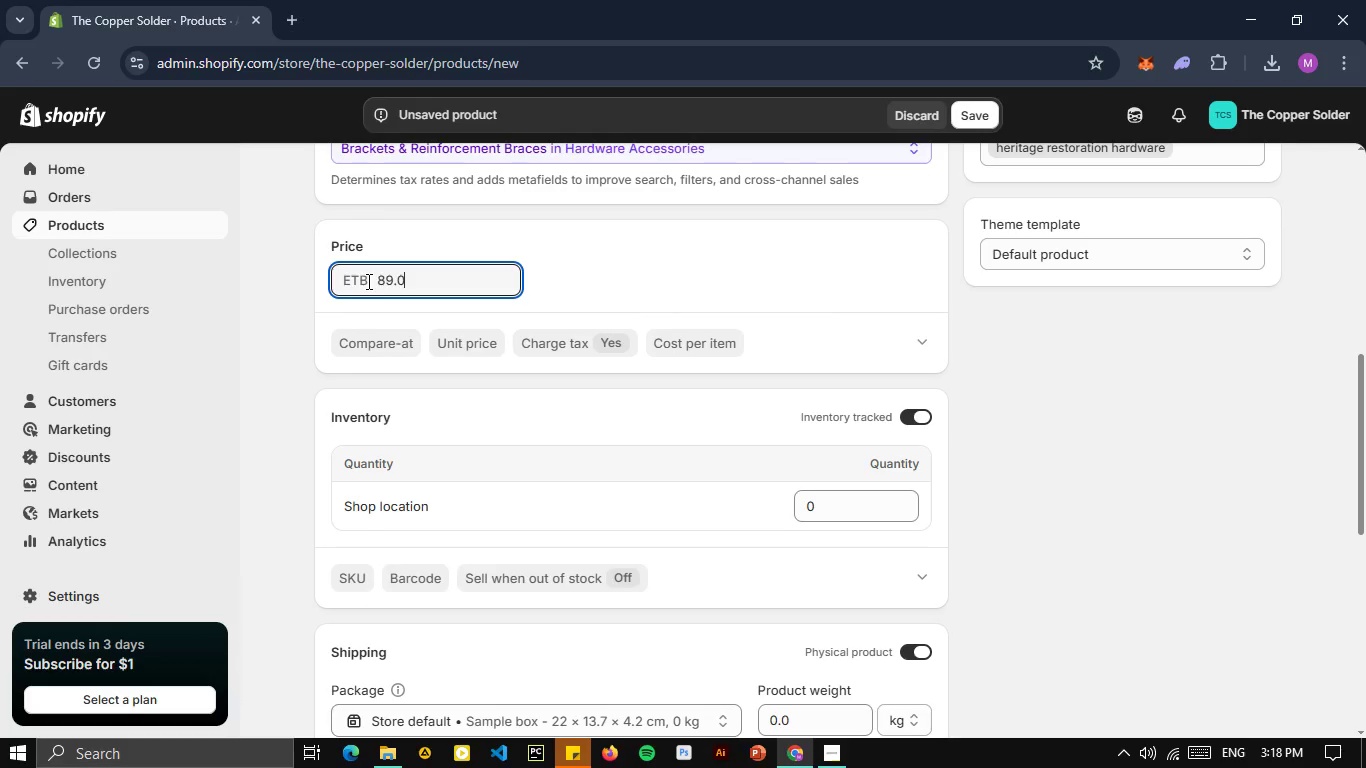 
key(Numpad9)
 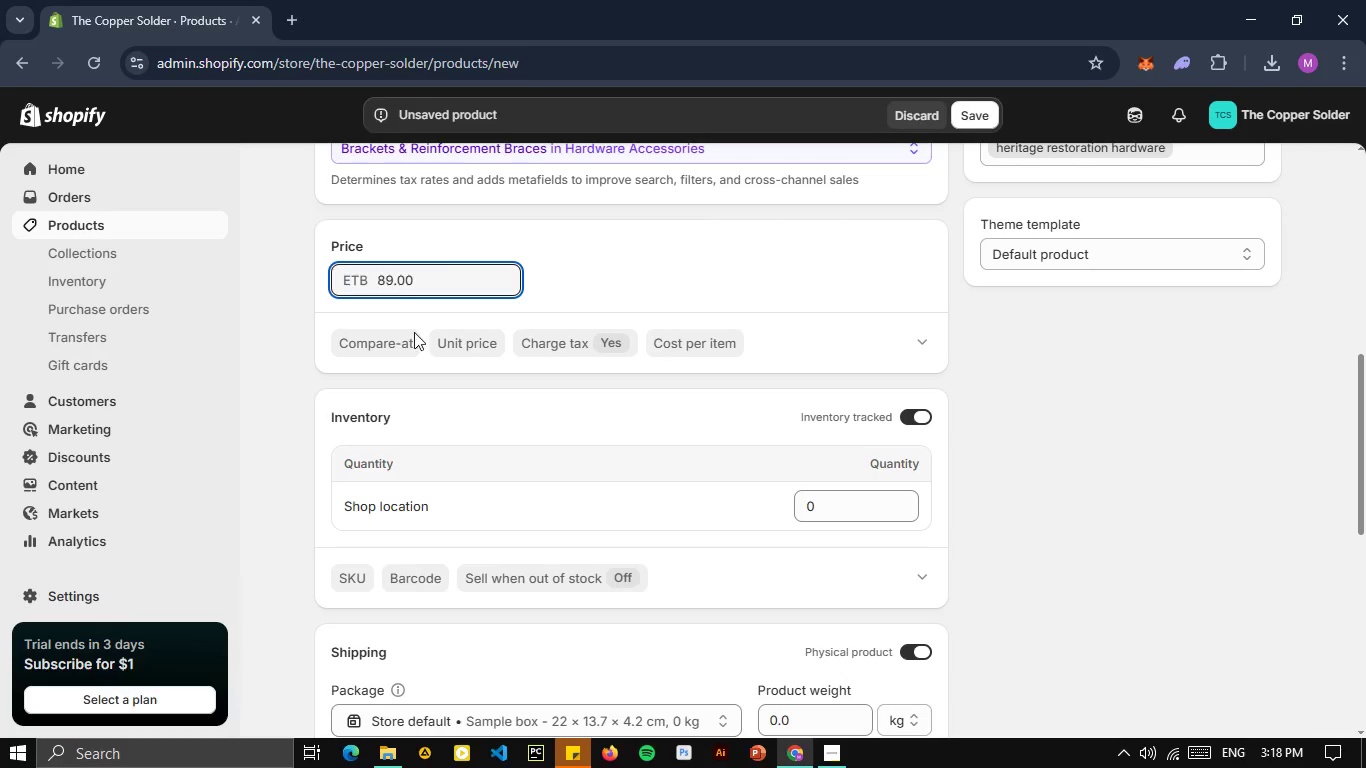 
key(NumpadDecimal)
 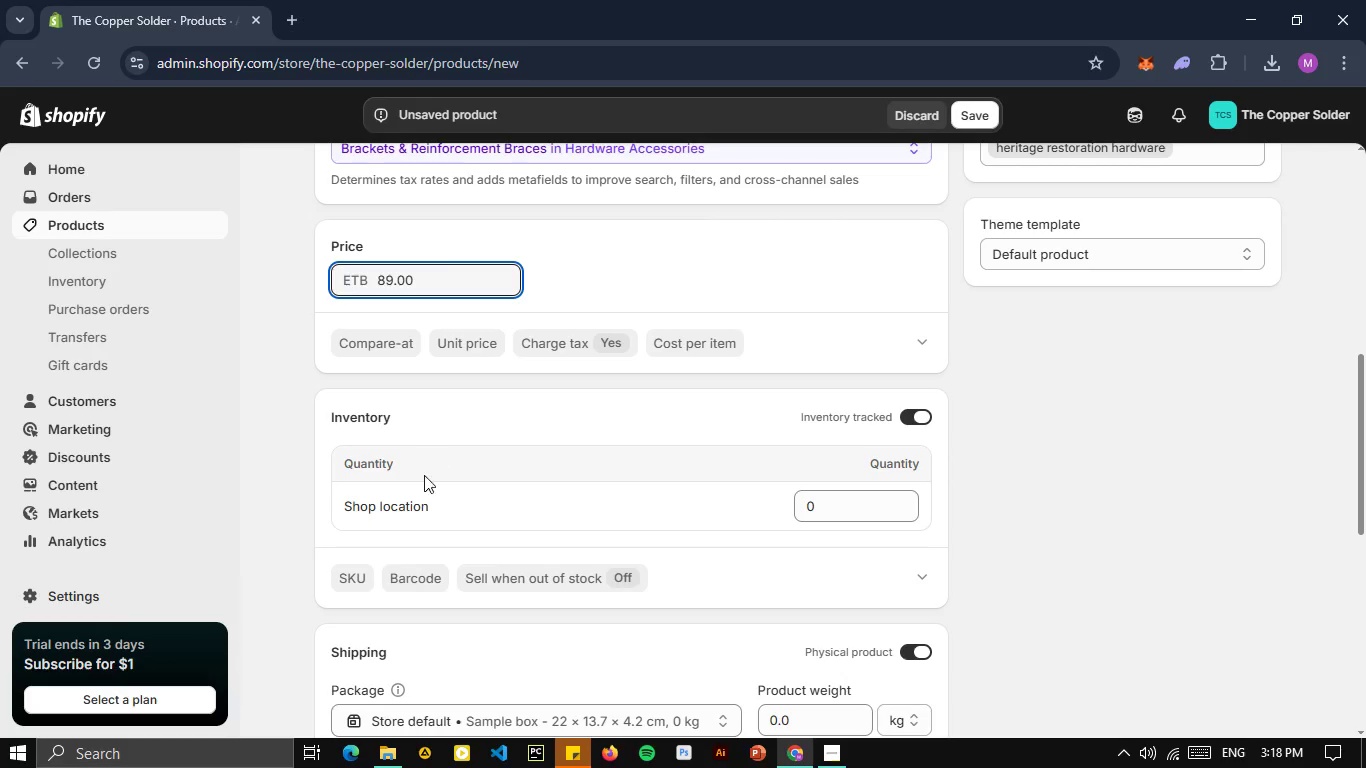 
key(Numpad0)
 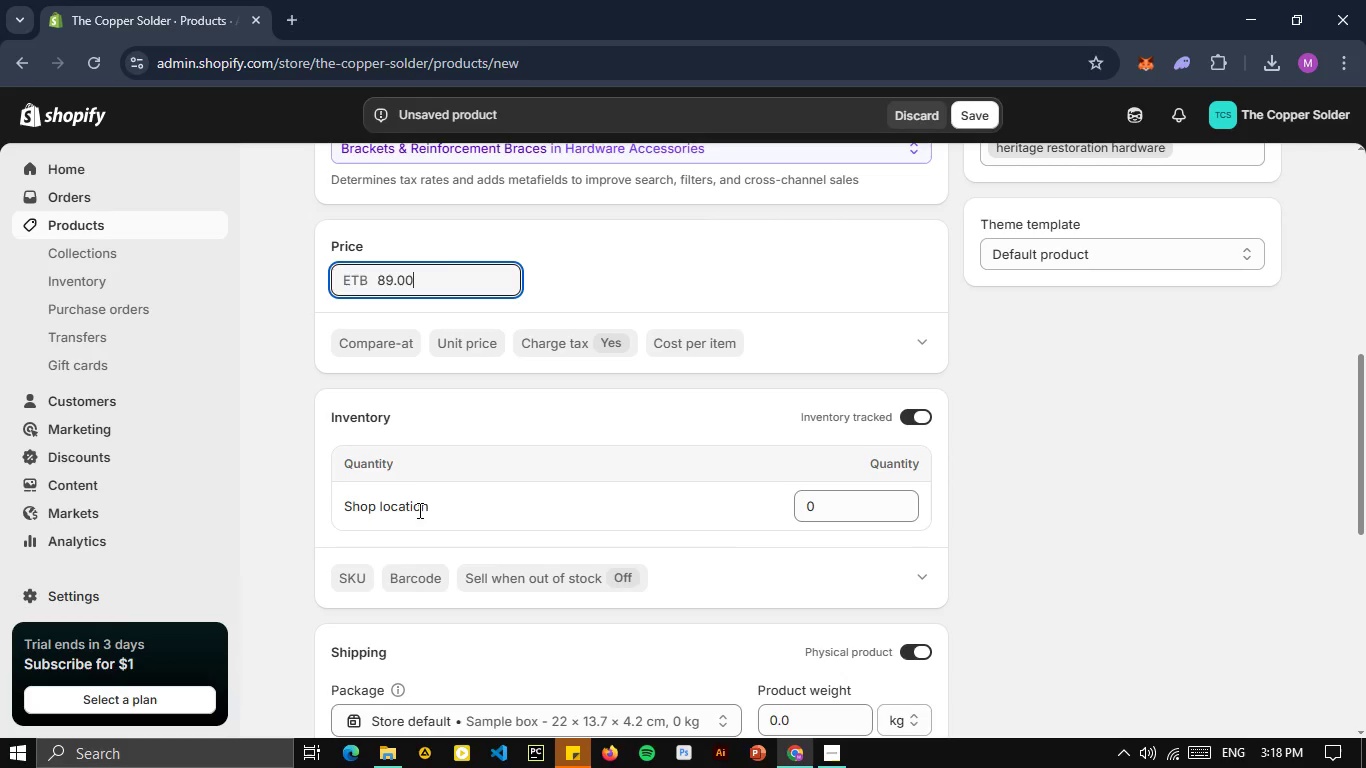 
key(Numpad0)
 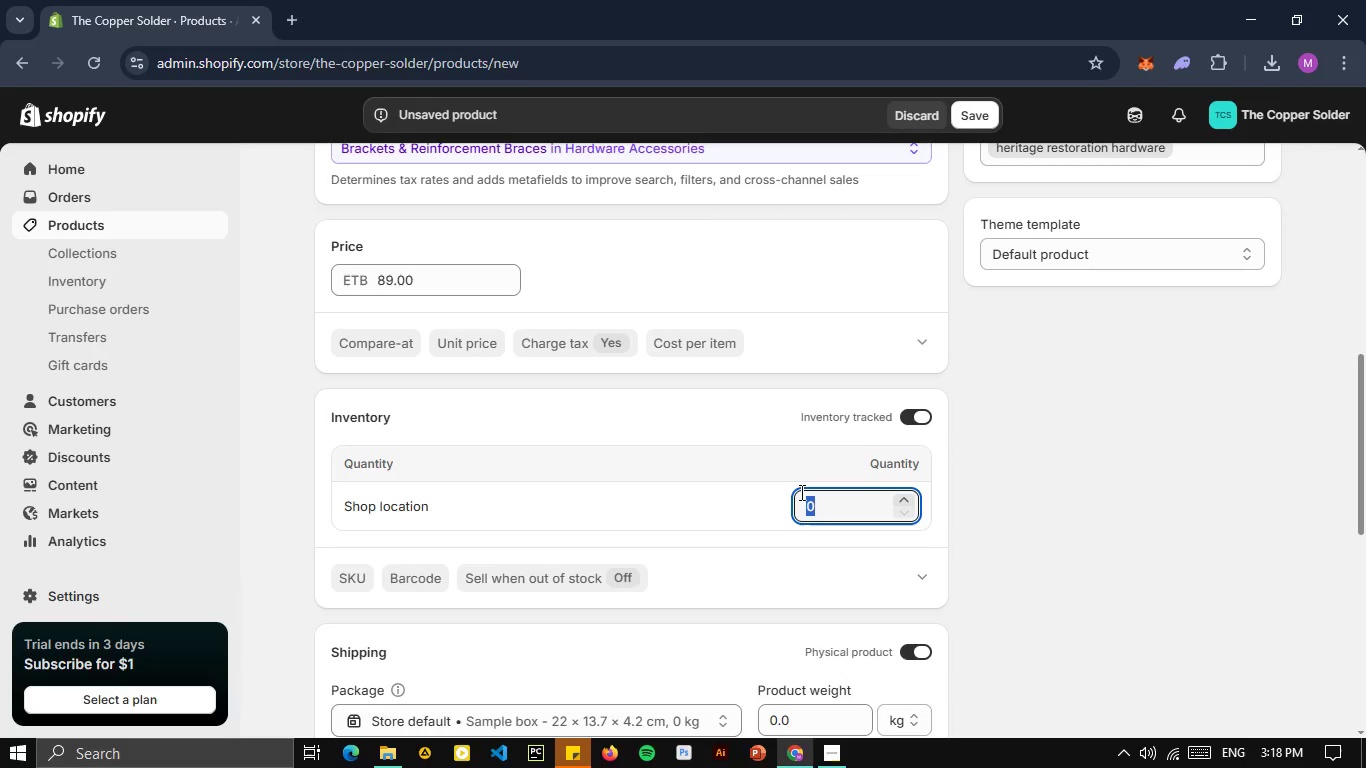 
left_click_drag(start_coordinate=[833, 507], to_coordinate=[798, 506])
 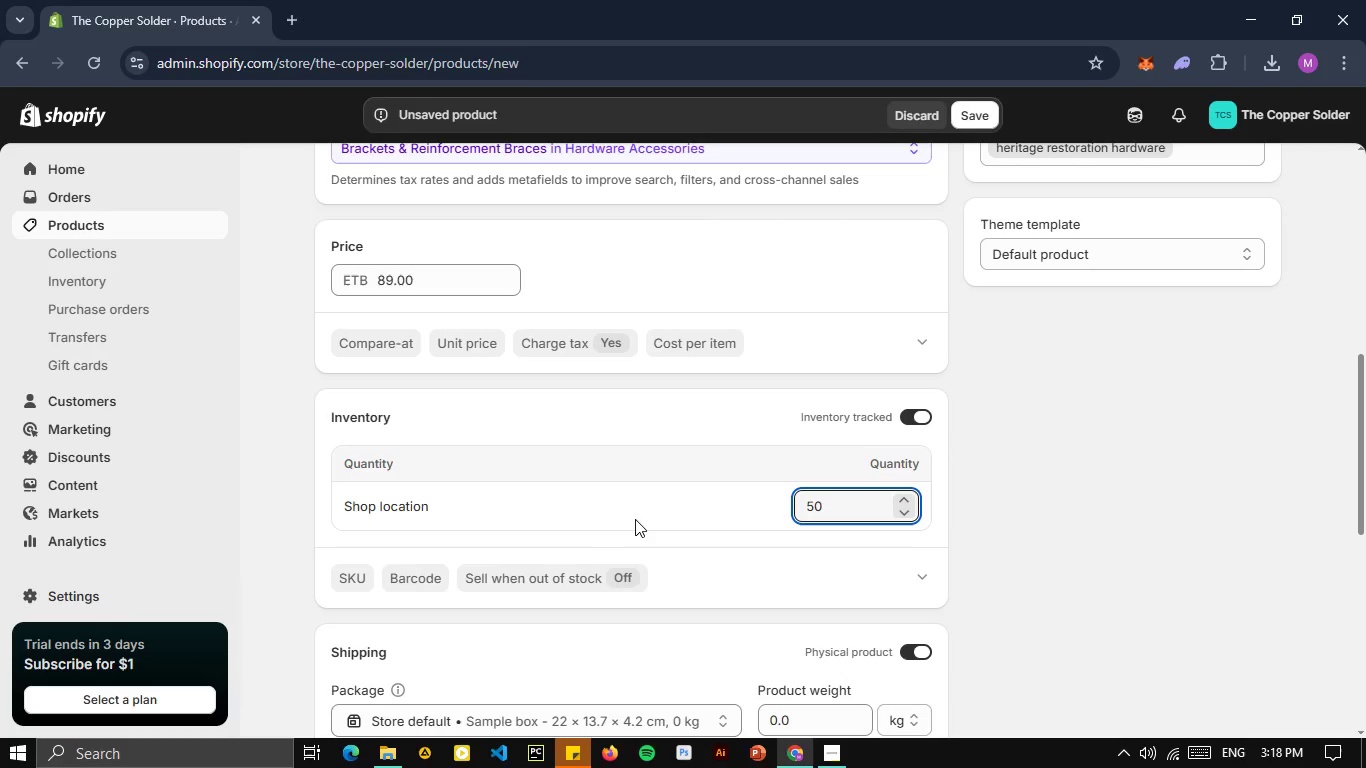 
key(Numpad5)
 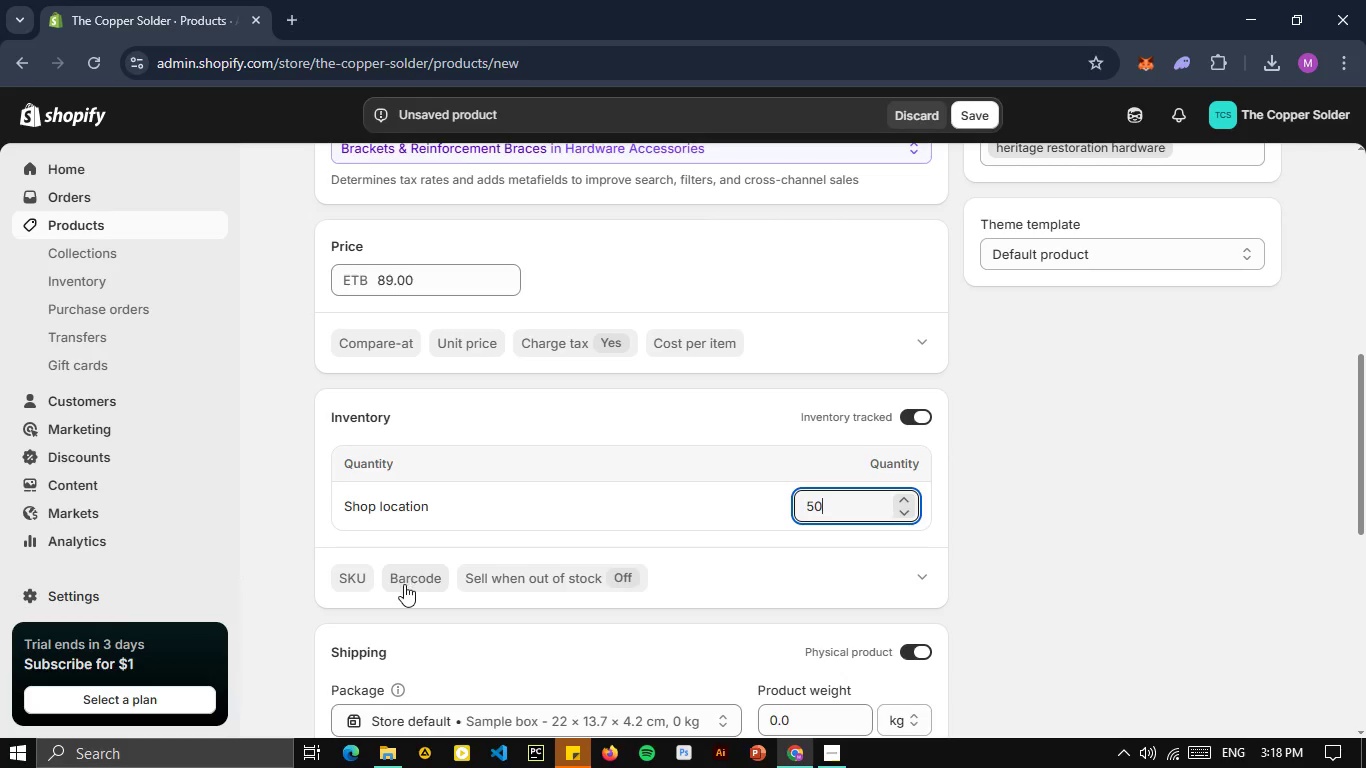 
key(Numpad0)
 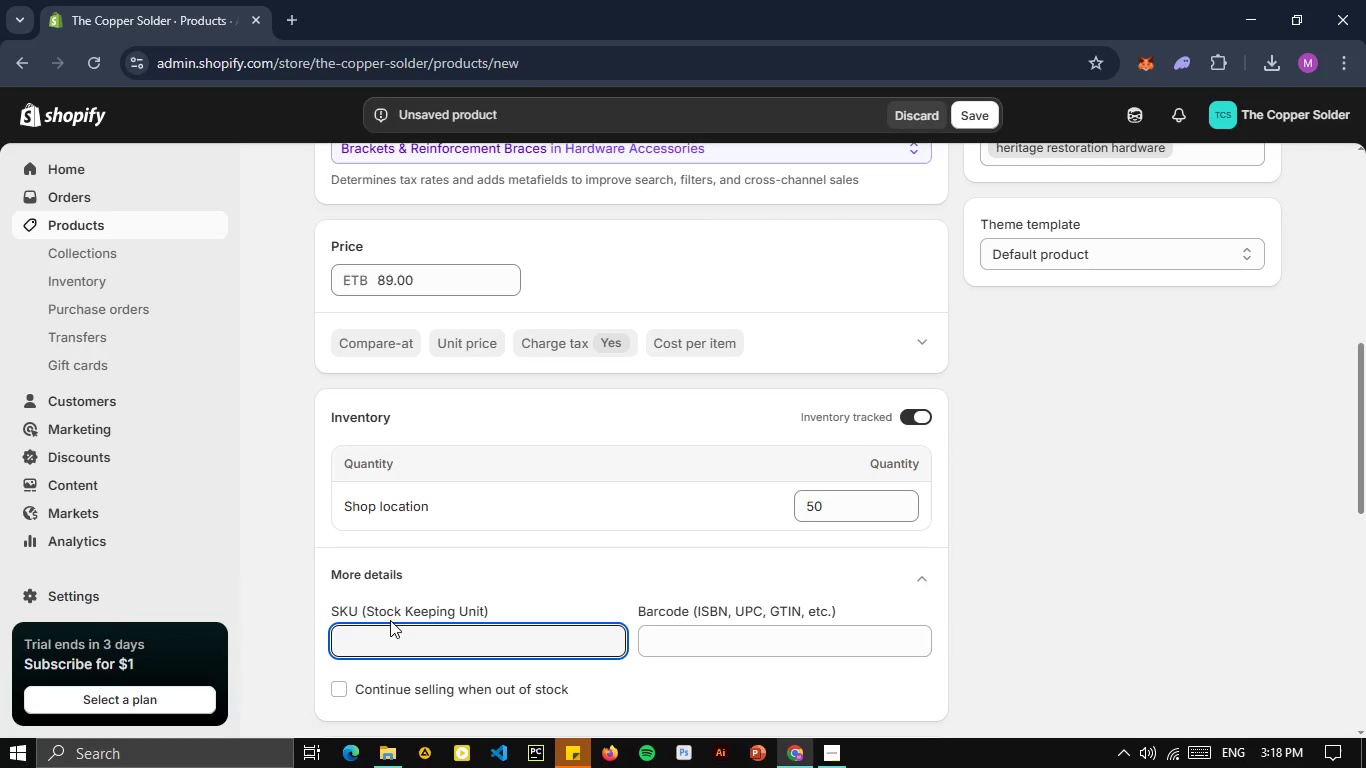 
left_click([357, 565])
 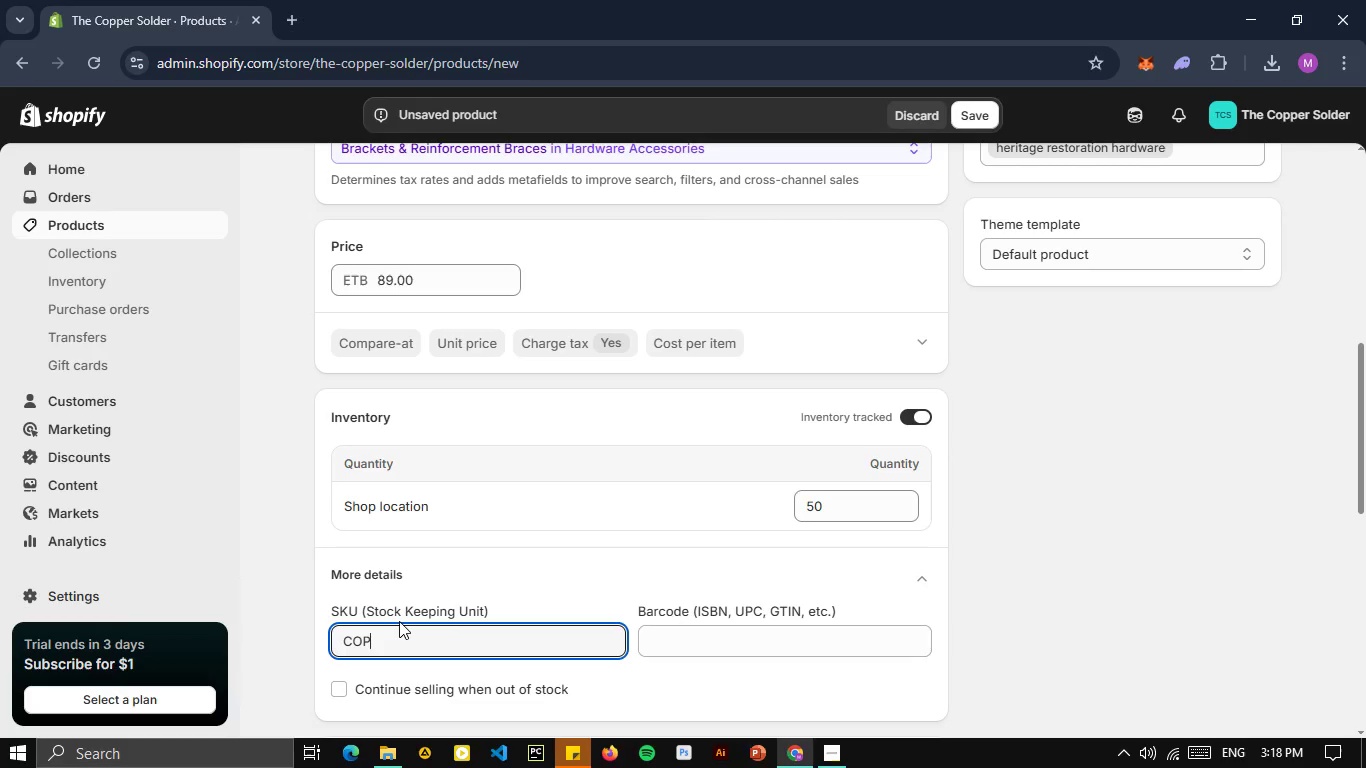 
type(COPP-LIo)
key(Backspace)
type(ON_12G-MAS)
 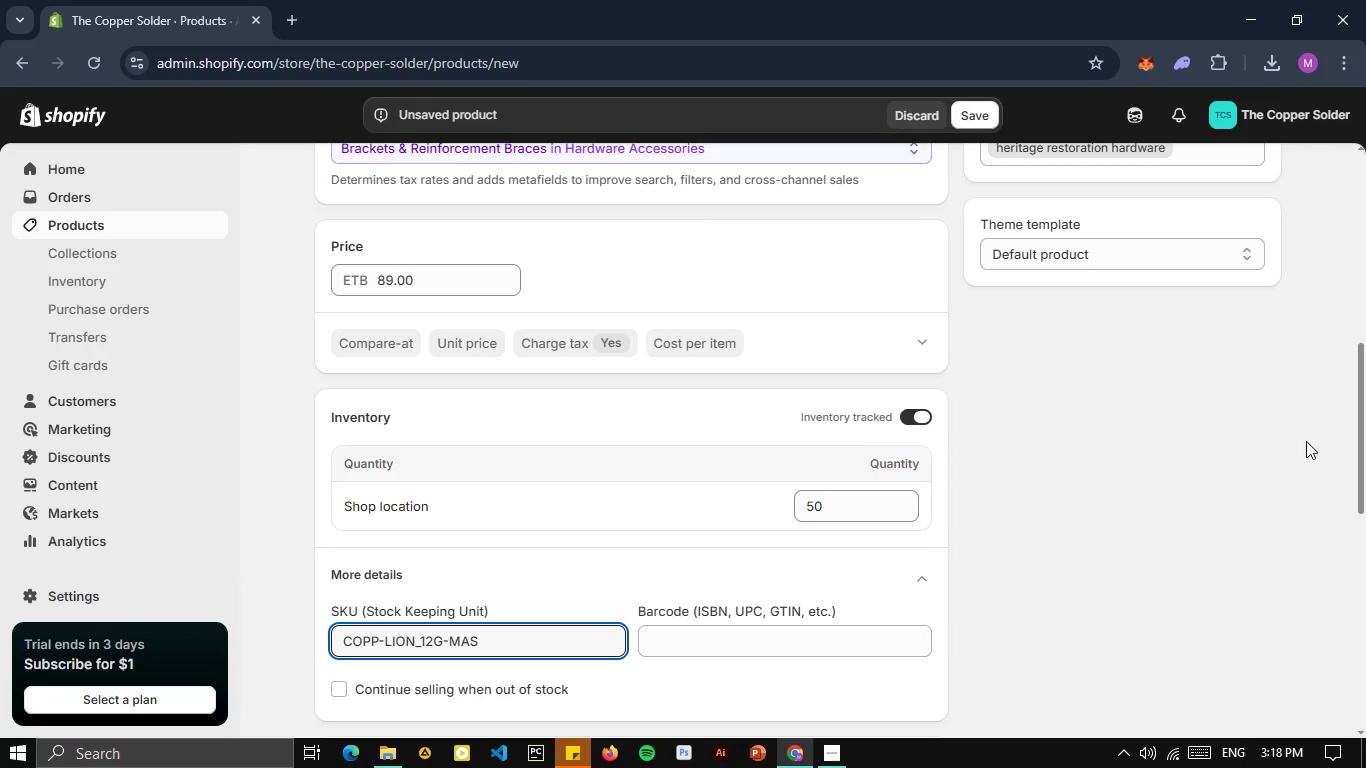 
left_click([1288, 367])
 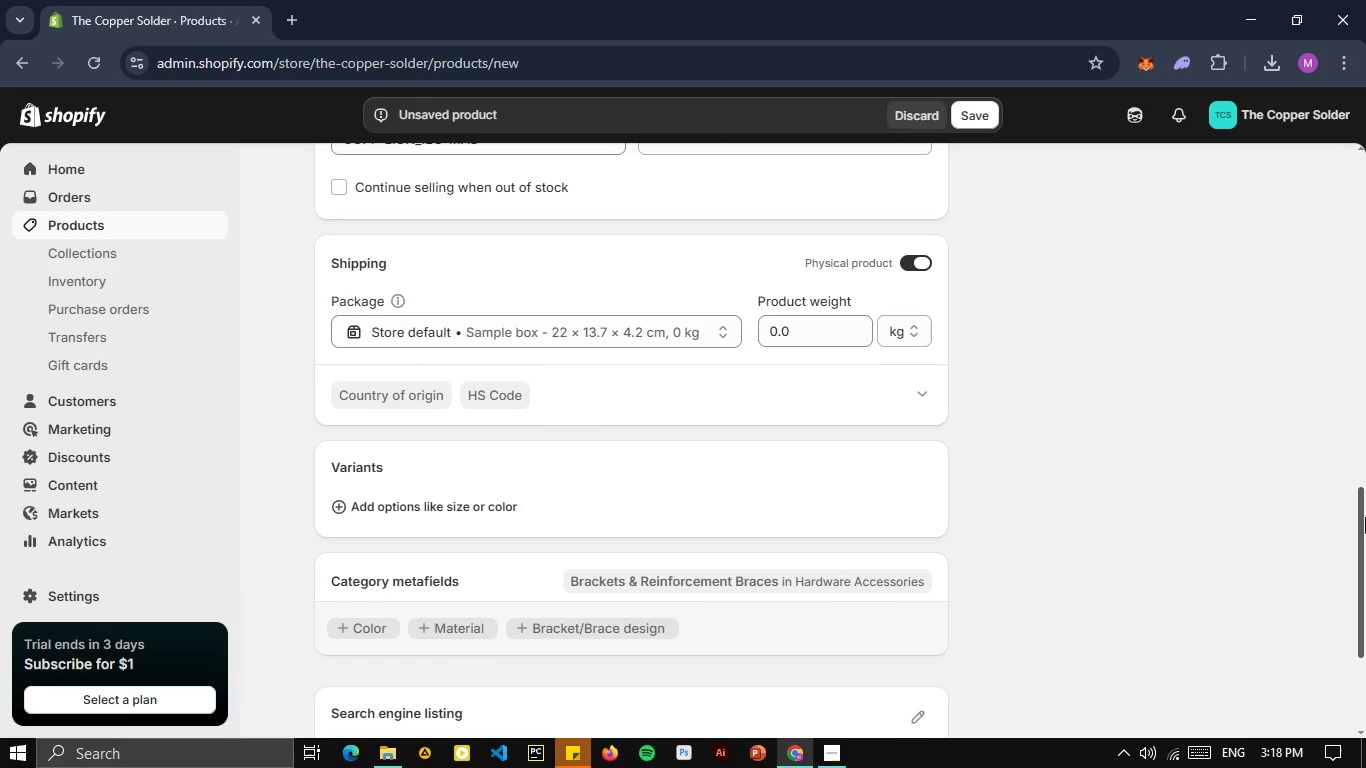 
left_click_drag(start_coordinate=[1362, 372], to_coordinate=[1365, 517])
 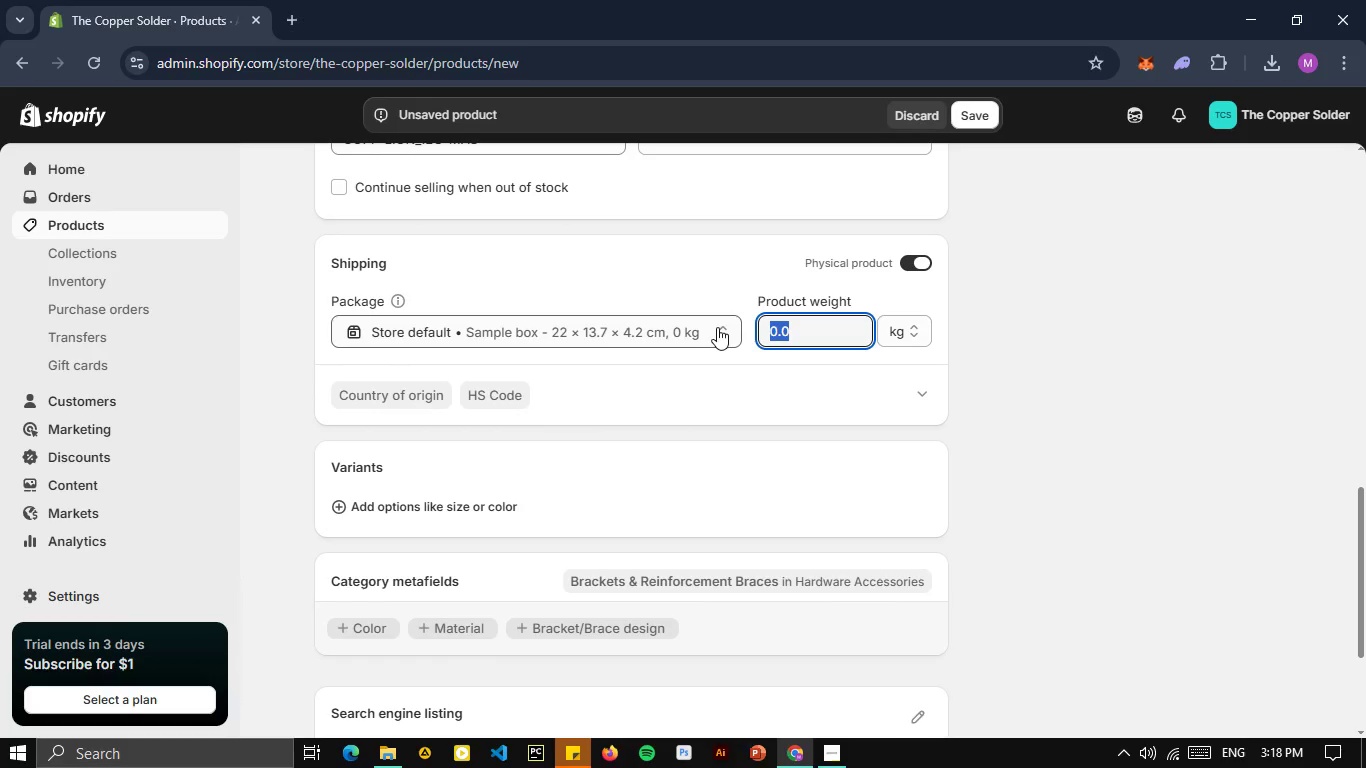 
left_click_drag(start_coordinate=[816, 326], to_coordinate=[717, 327])
 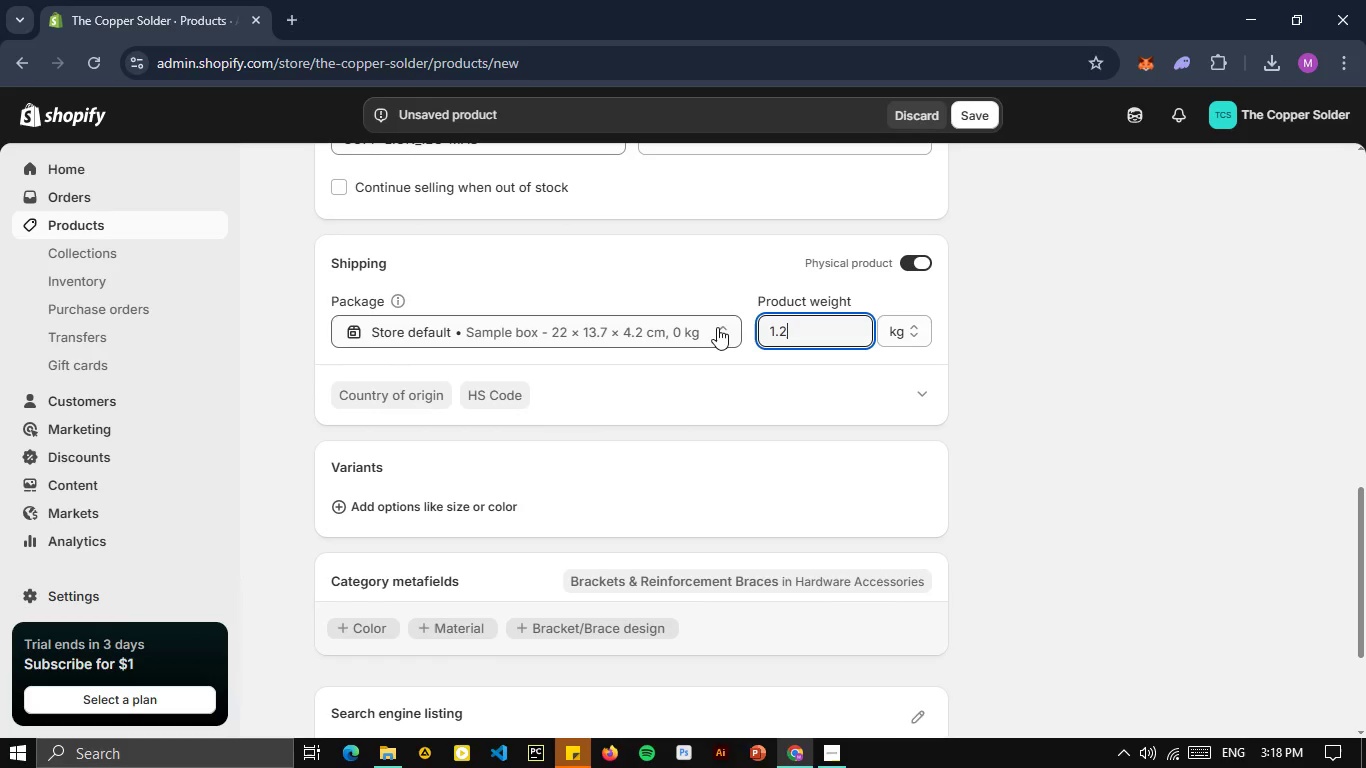 
key(Numpad1)
 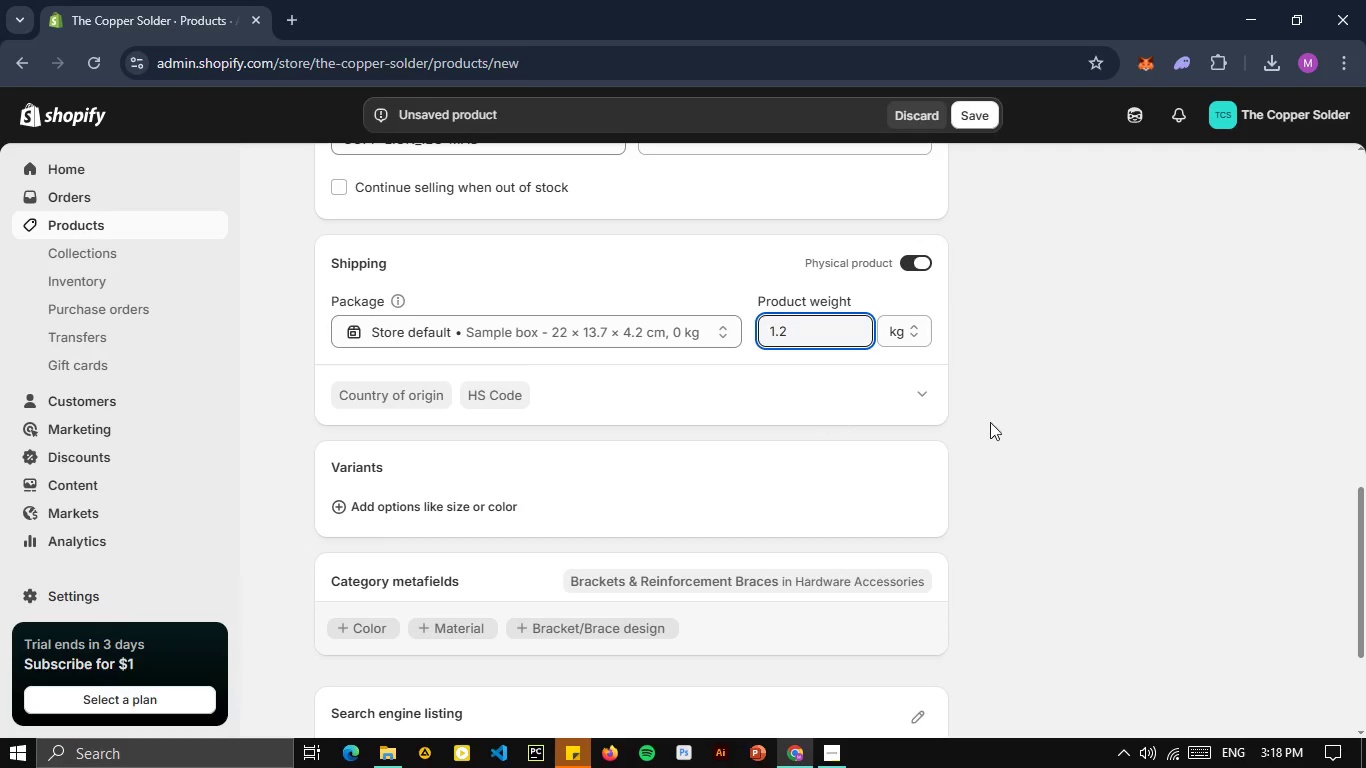 
key(NumpadDecimal)
 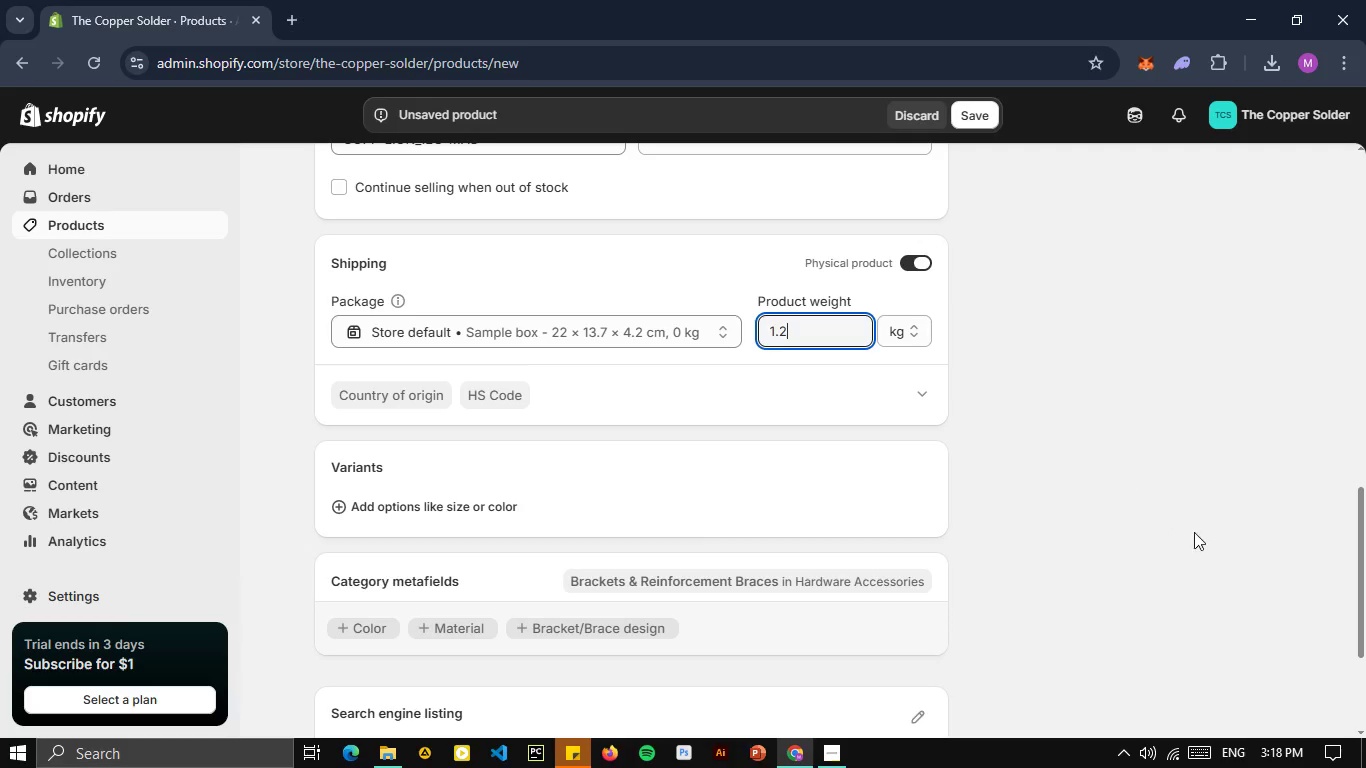 
key(Numpad2)
 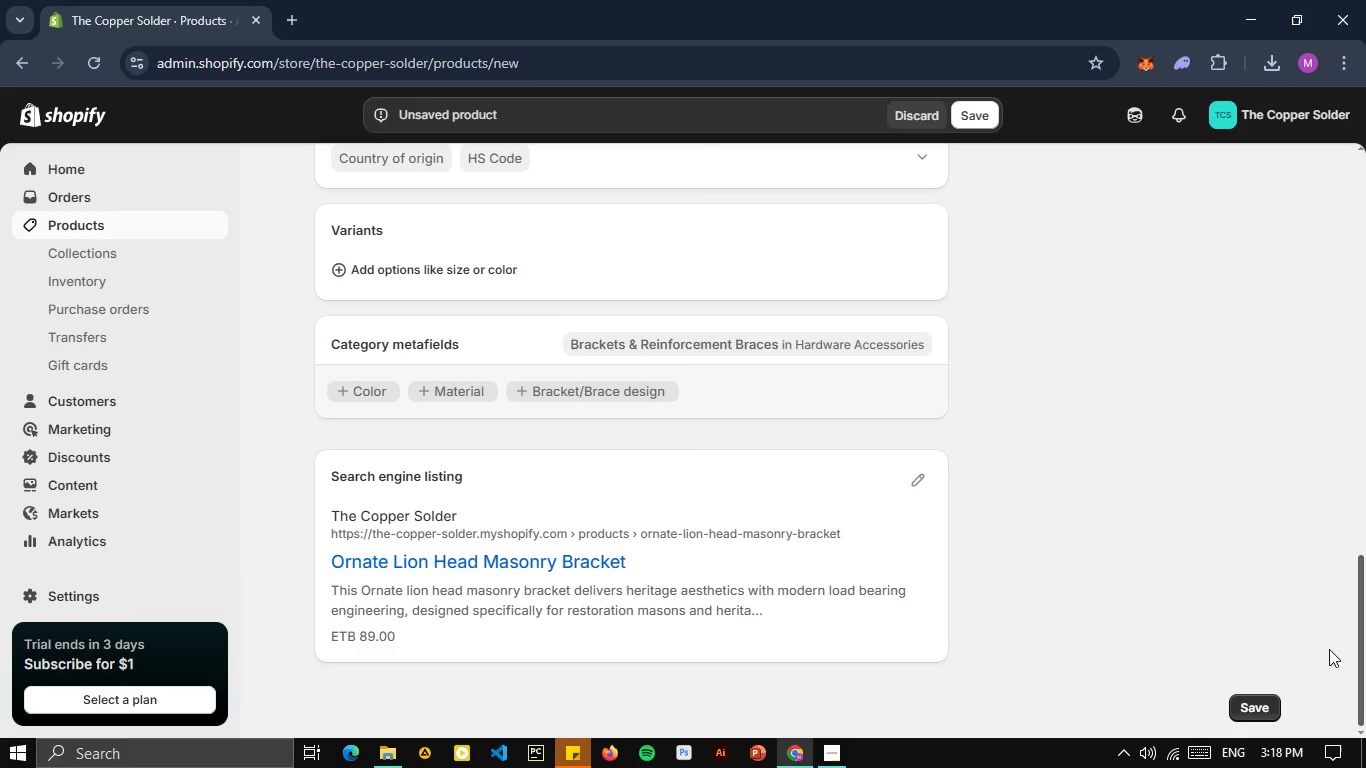 
left_click_drag(start_coordinate=[1365, 555], to_coordinate=[1365, 666])
 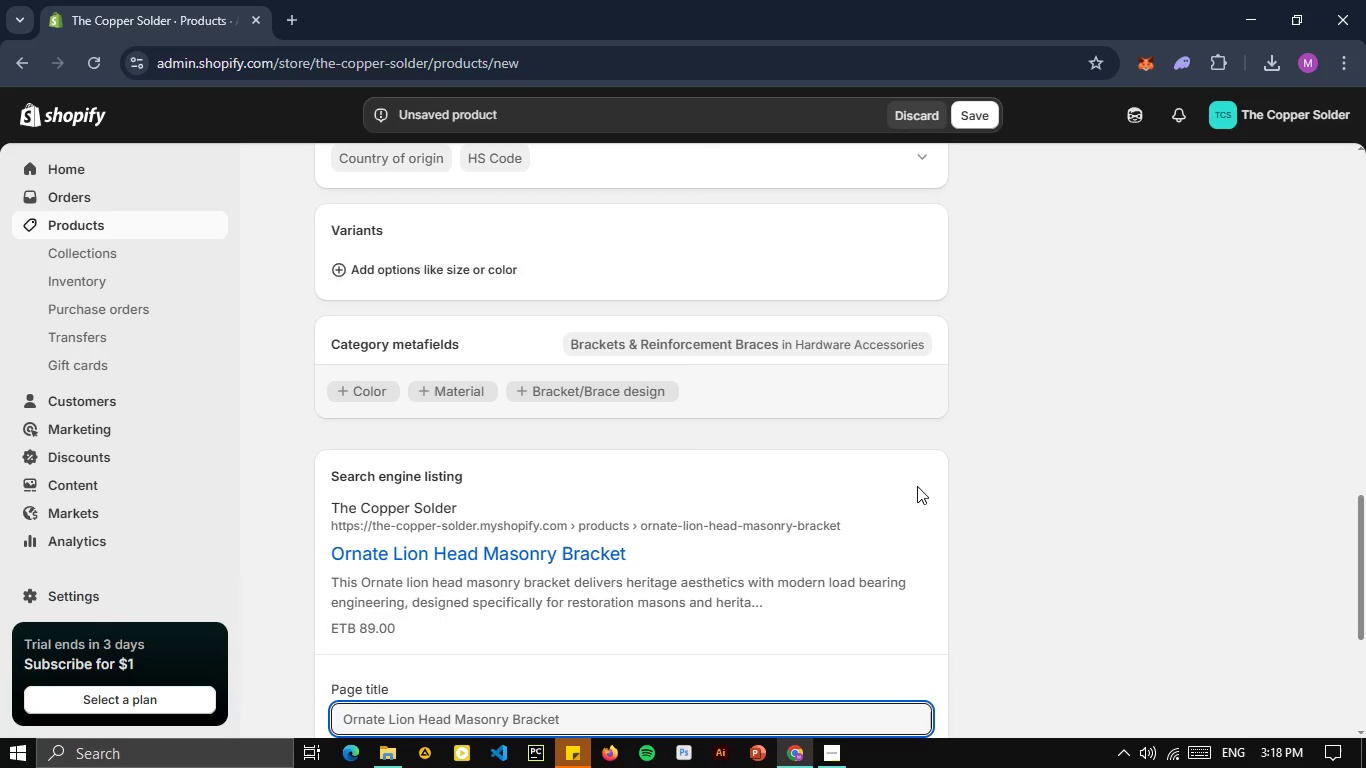 
left_click([917, 486])
 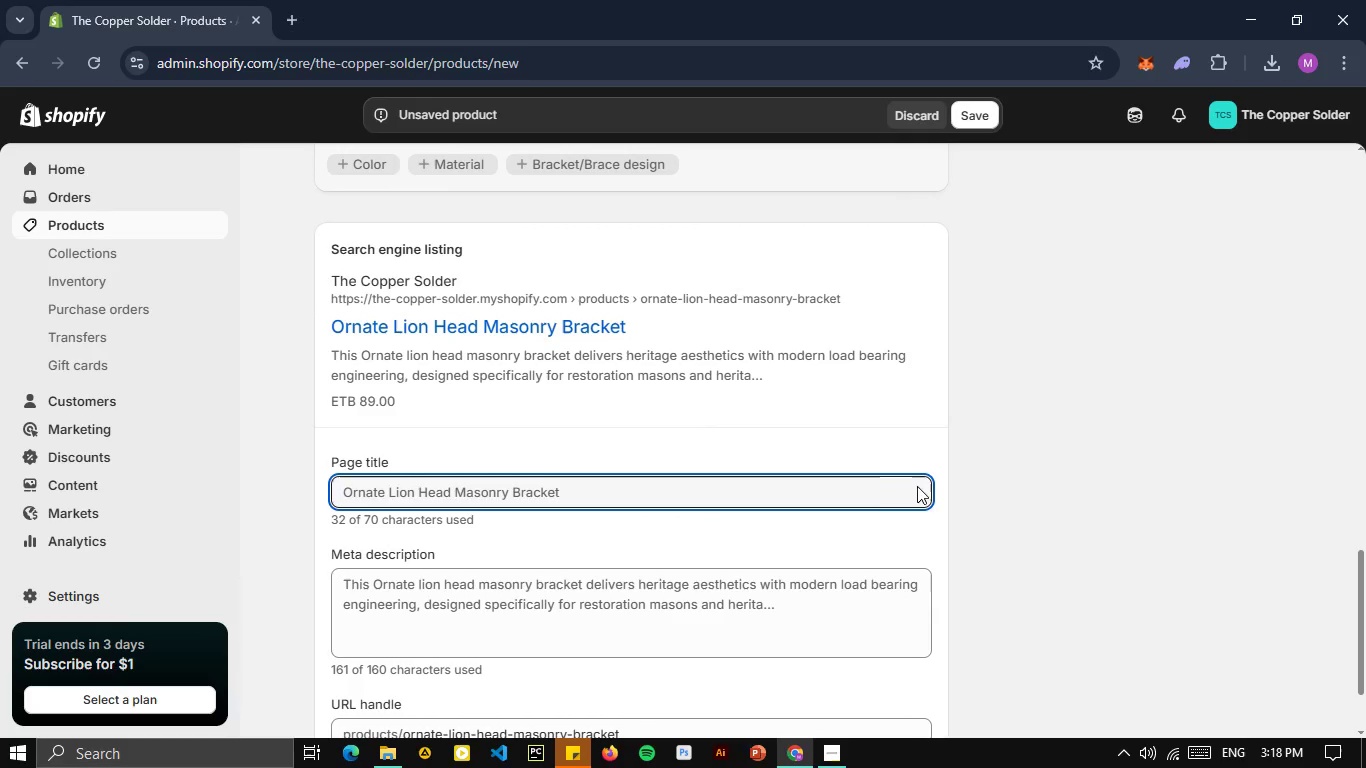 
left_click([676, 513])
 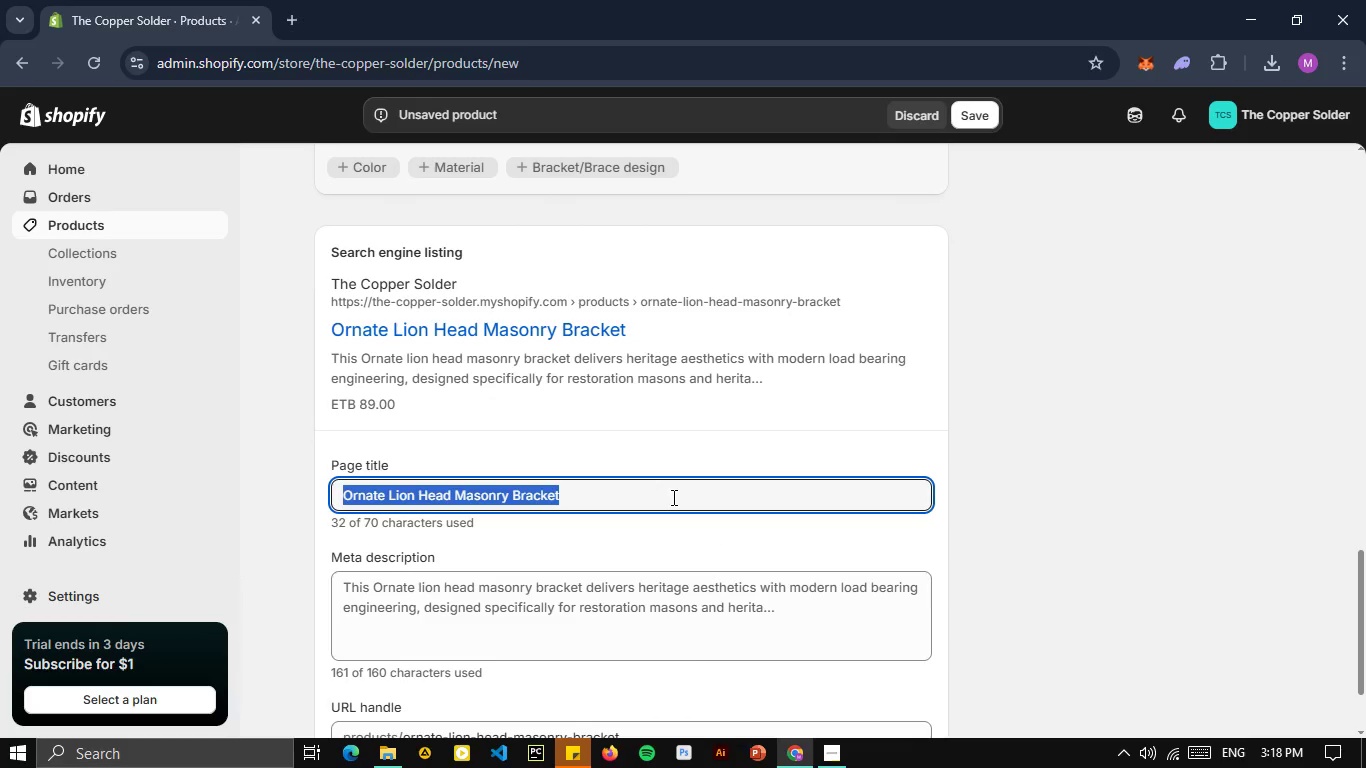 
scroll: coordinate [798, 499], scroll_direction: down, amount: 2.0
 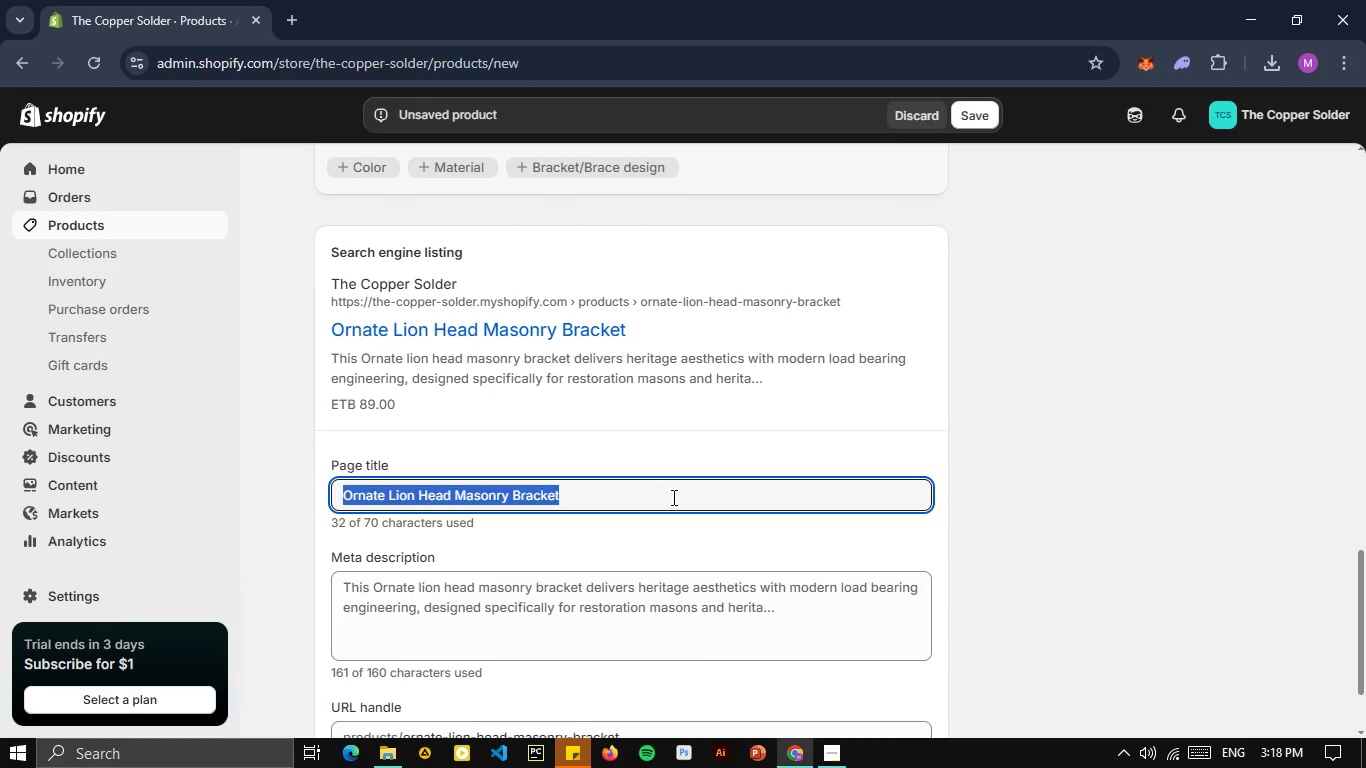 
double_click([672, 501])
 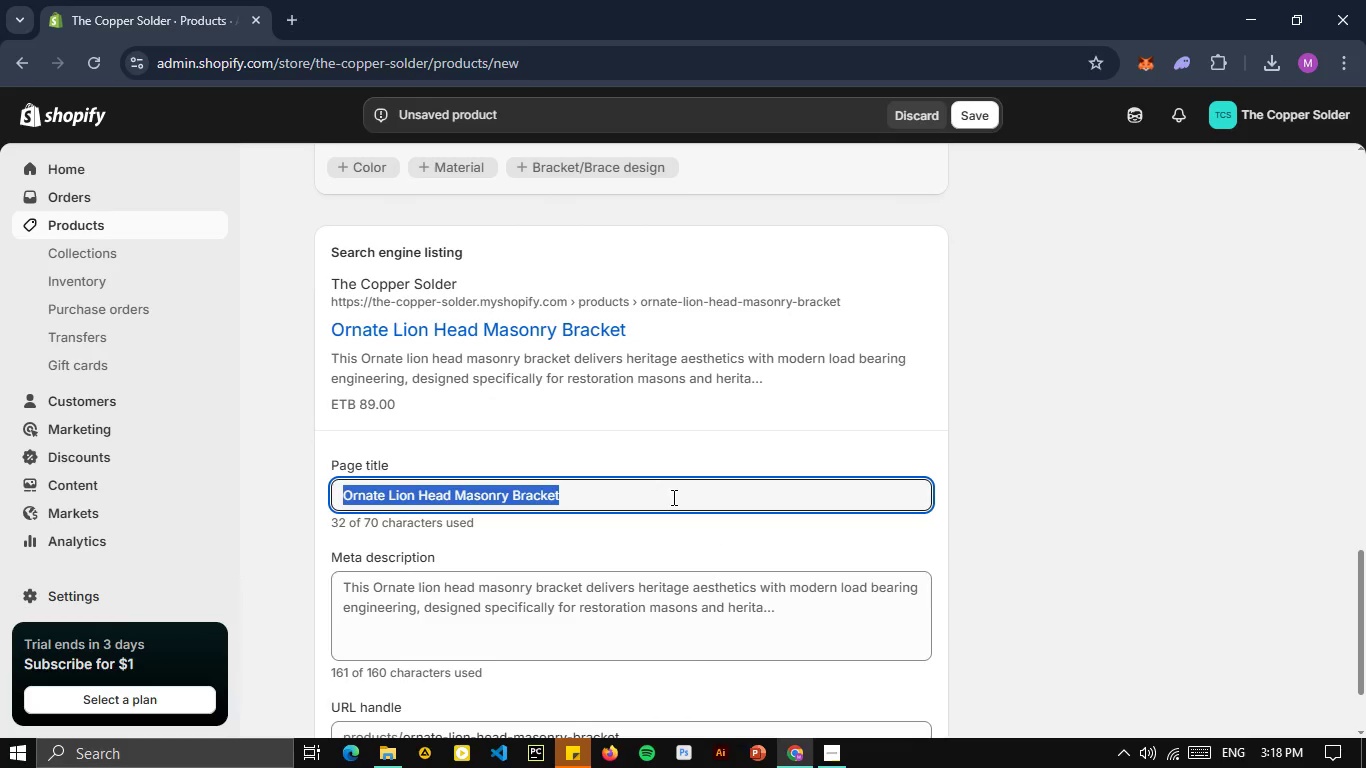 
key(Control+A)
 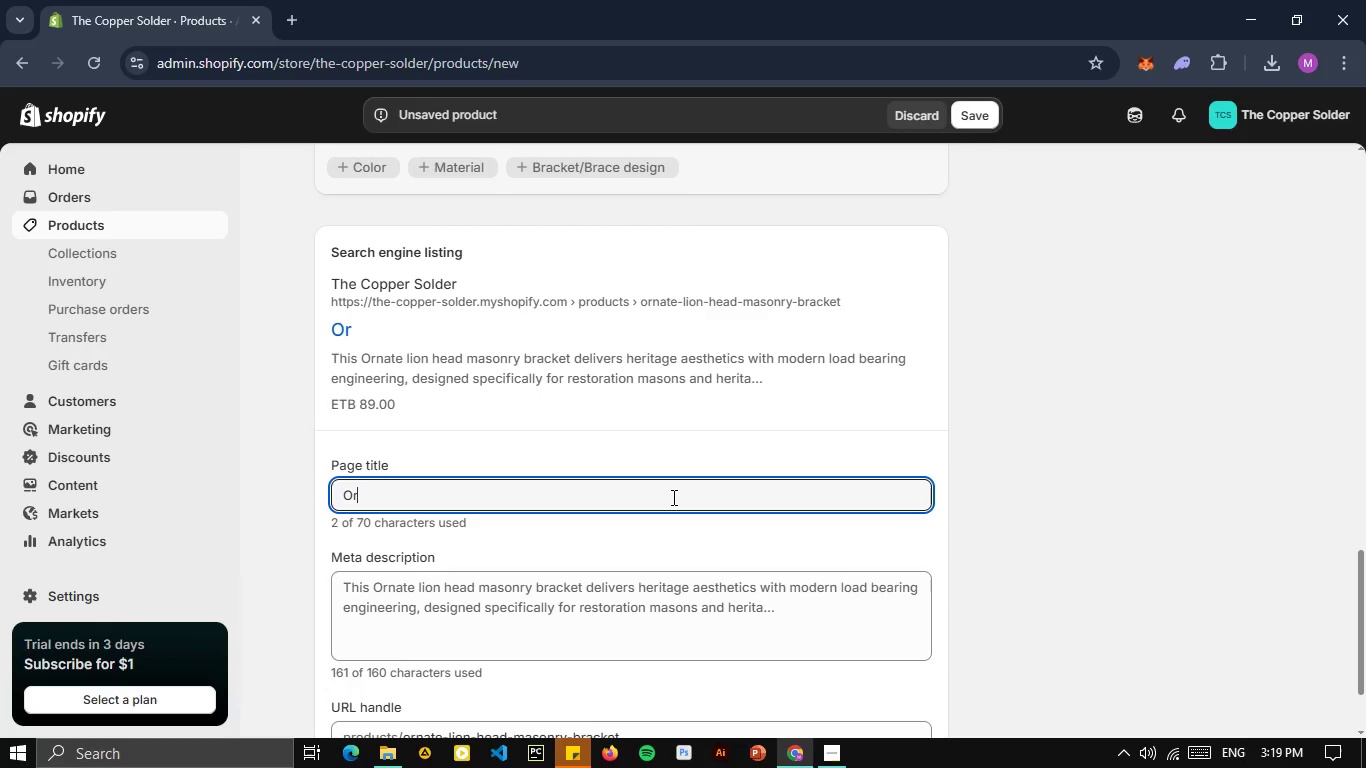 
type(Ornate Lion-Head Copper Bracket | 12-Gauge Masonry Support)
 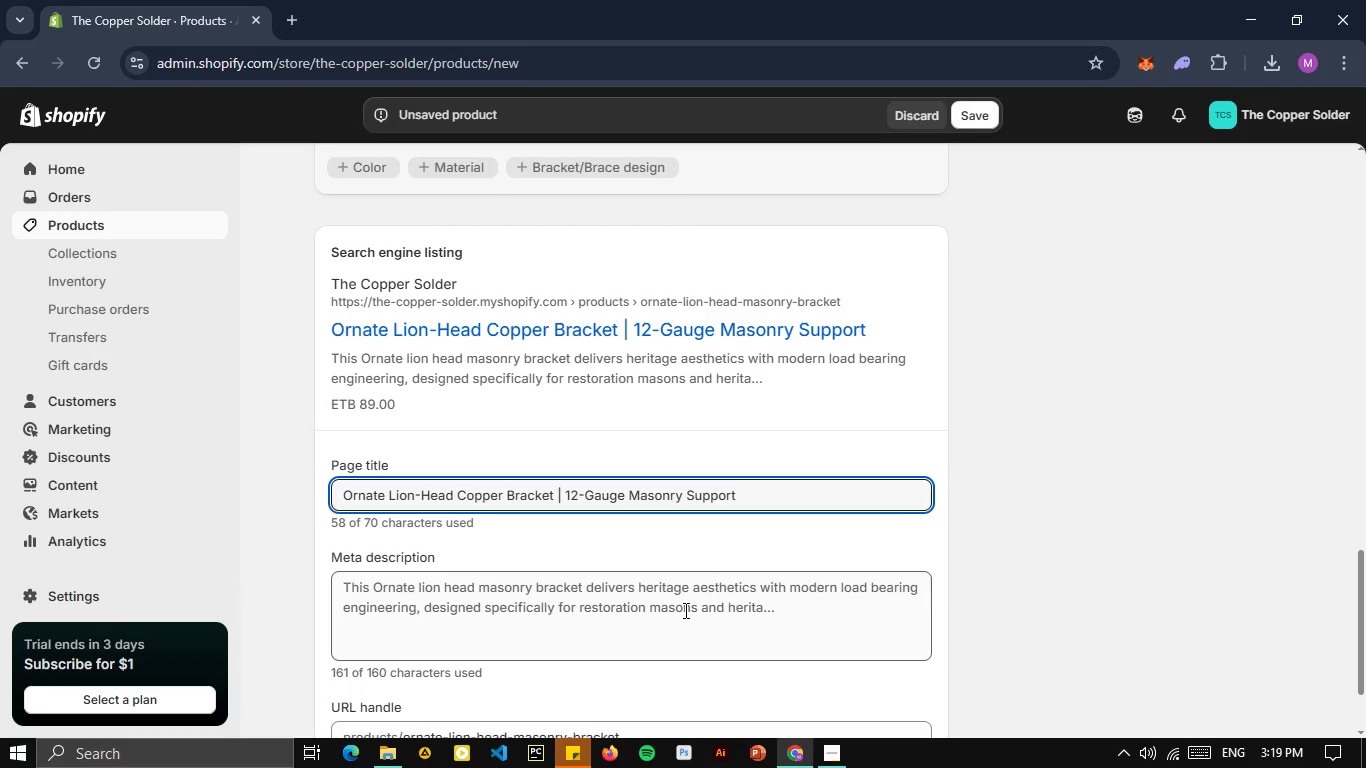 
left_click([684, 610])
 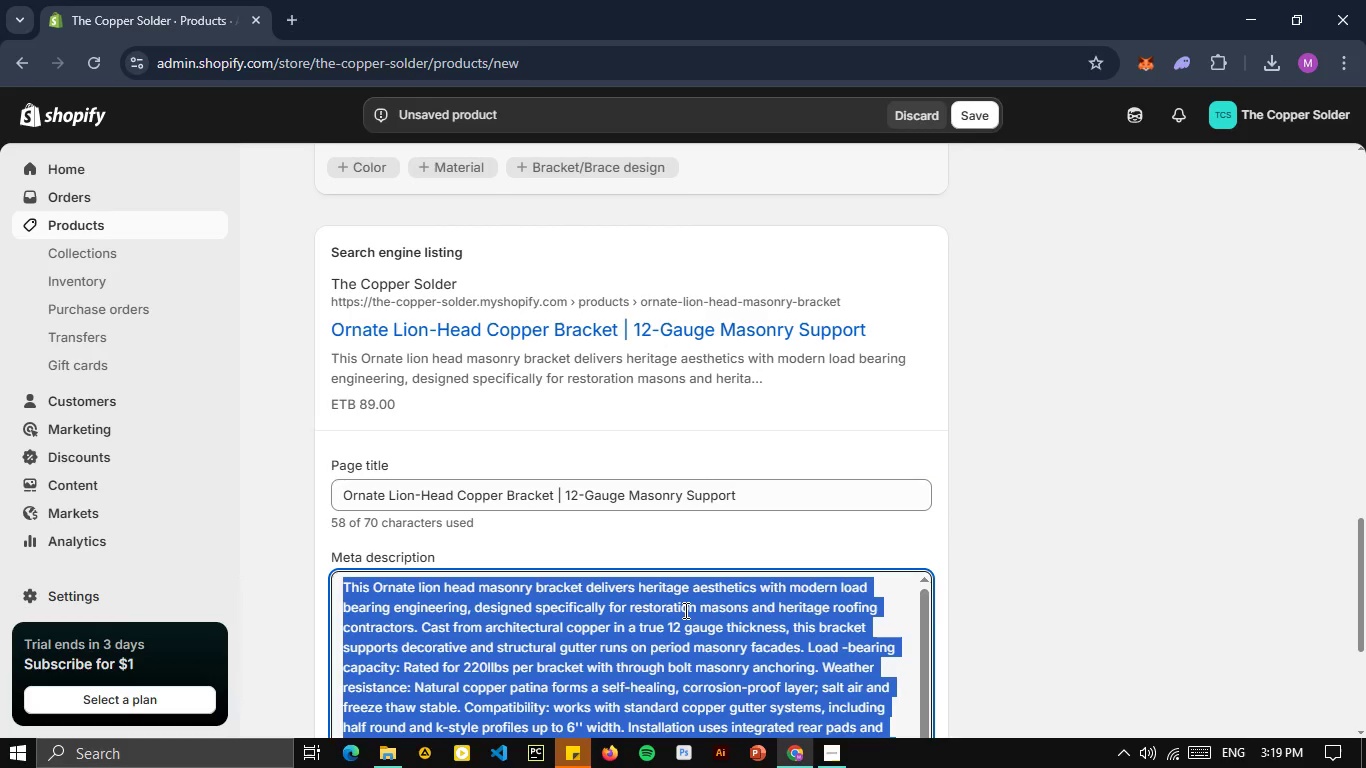 
key(Control+A)
 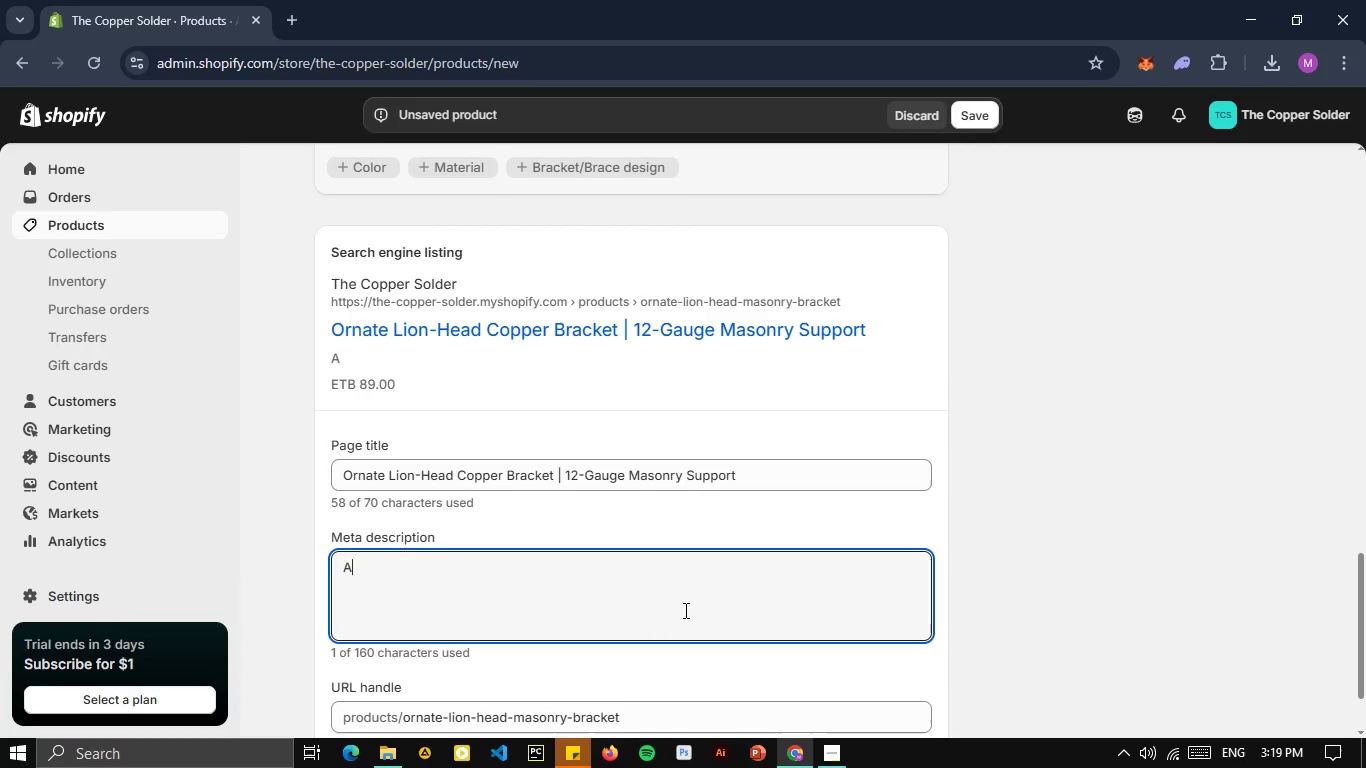 
type(Architectural v)
key(Backspace)
type(copper lion-head masnory bracket )
 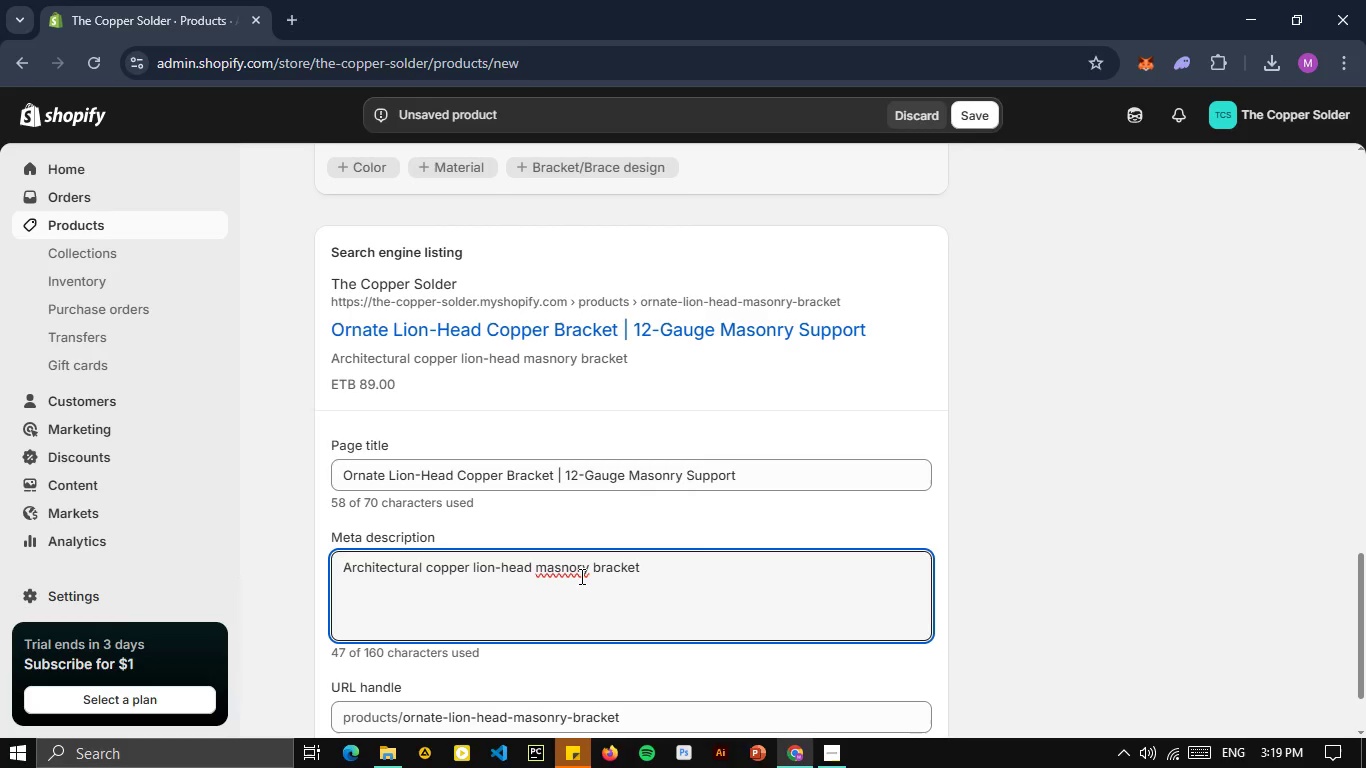 
left_click([580, 576])
 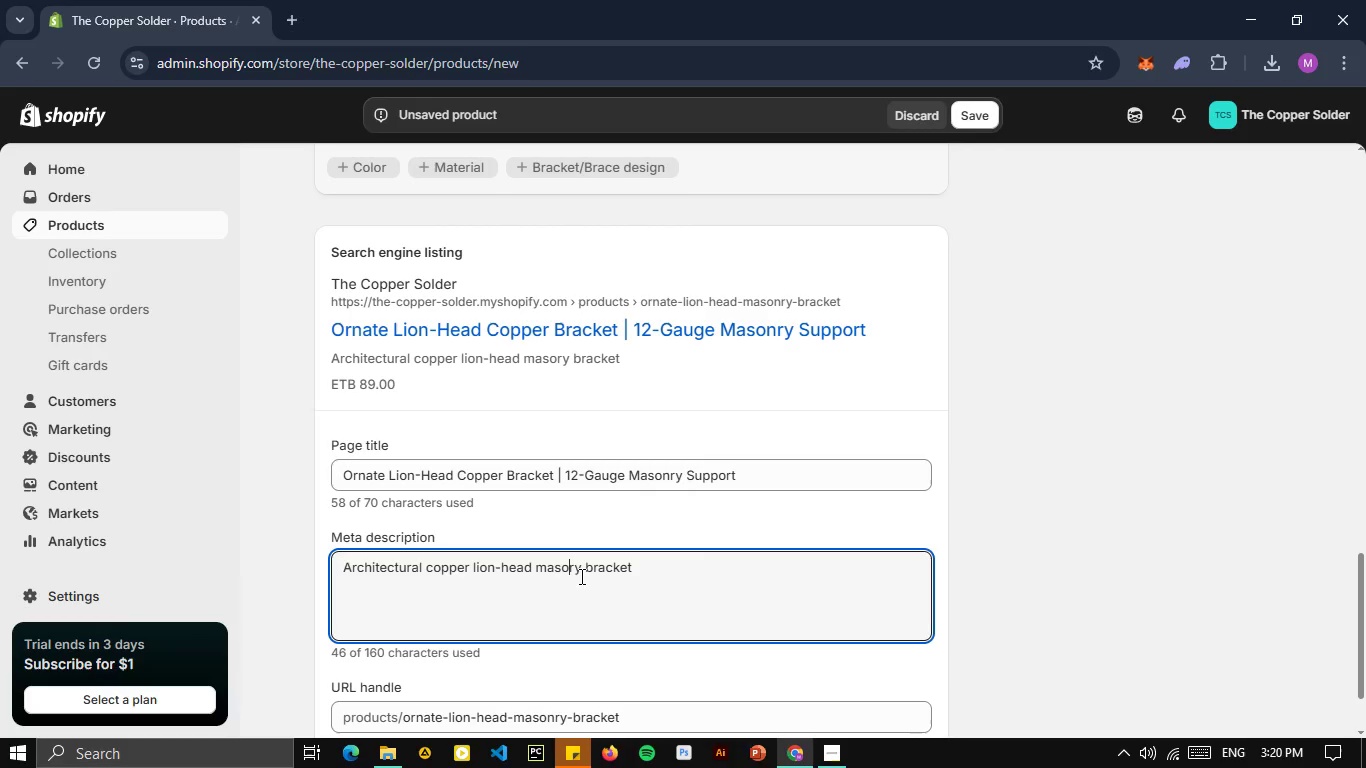 
key(ArrowLeft)
 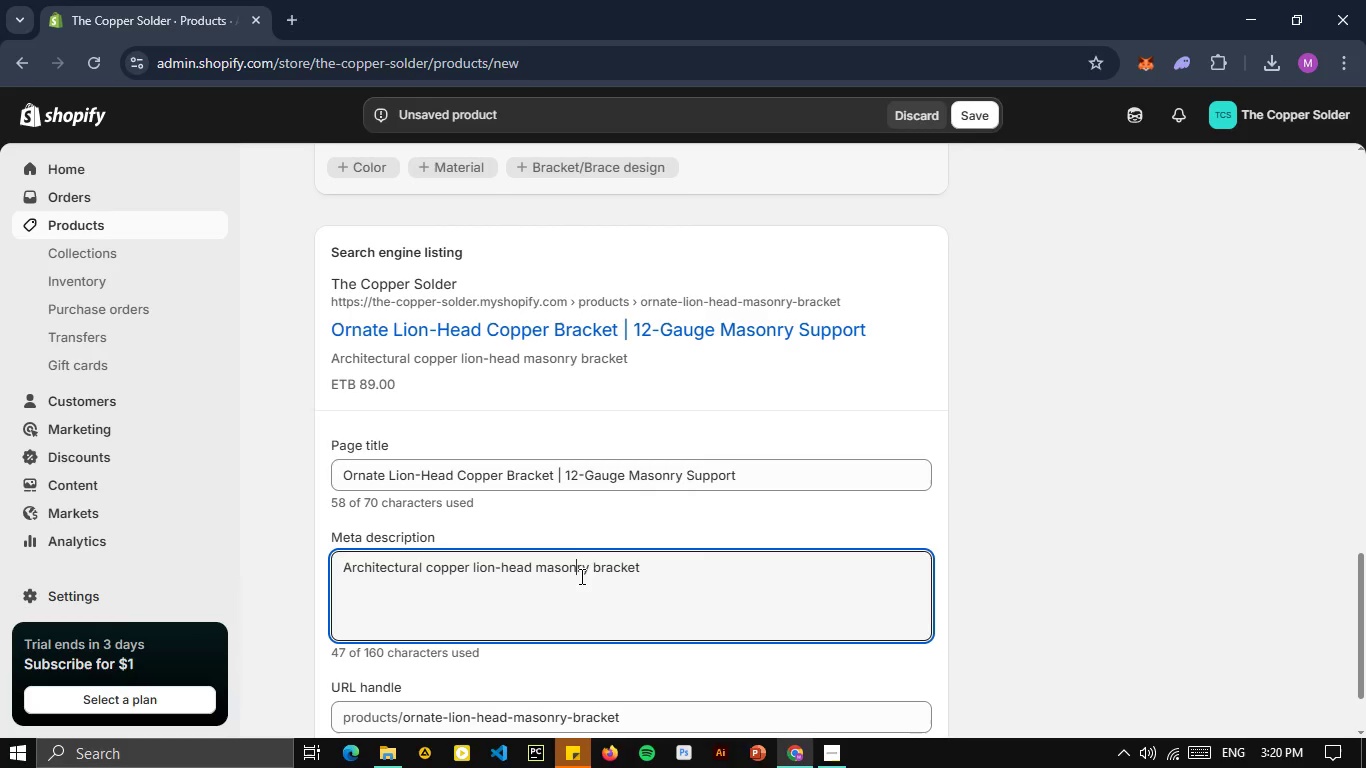 
key(Backspace)
key(Backspace)
type(on)
 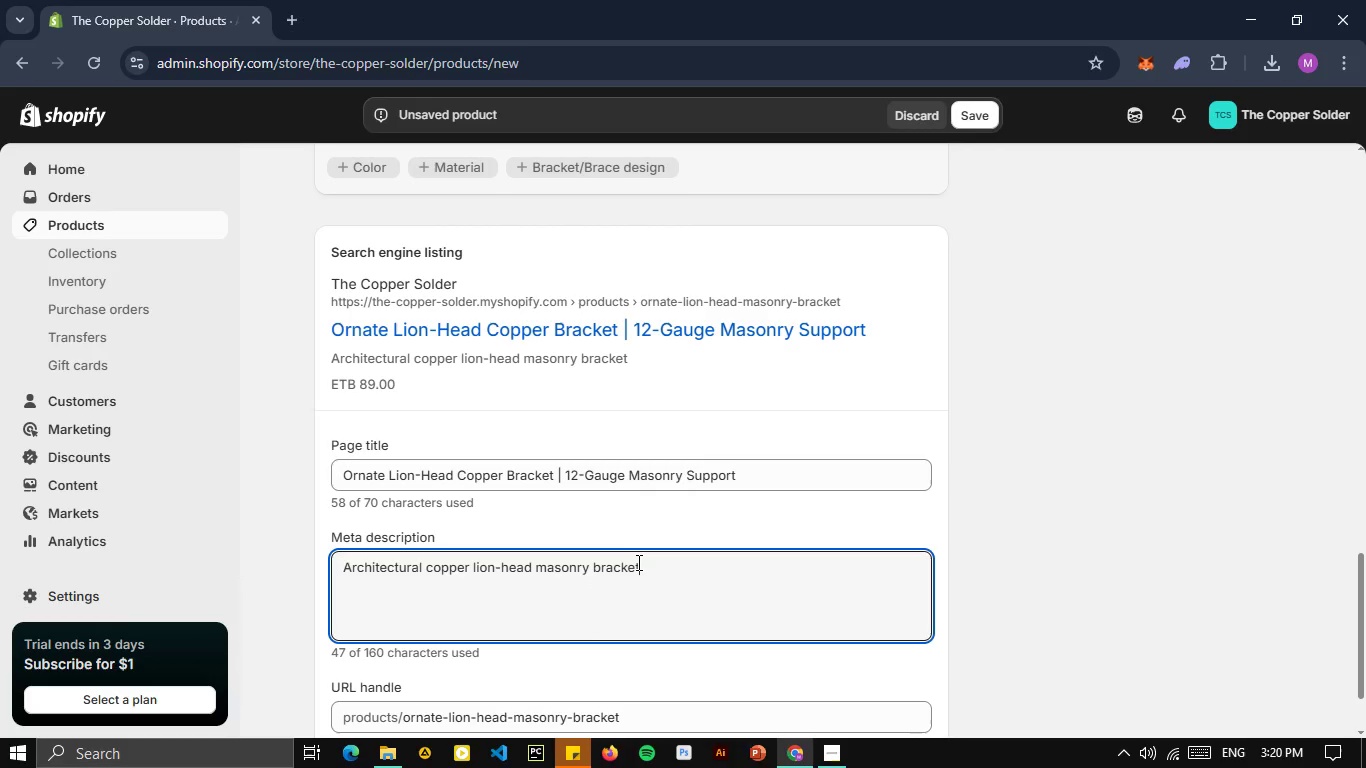 
left_click([637, 562])
 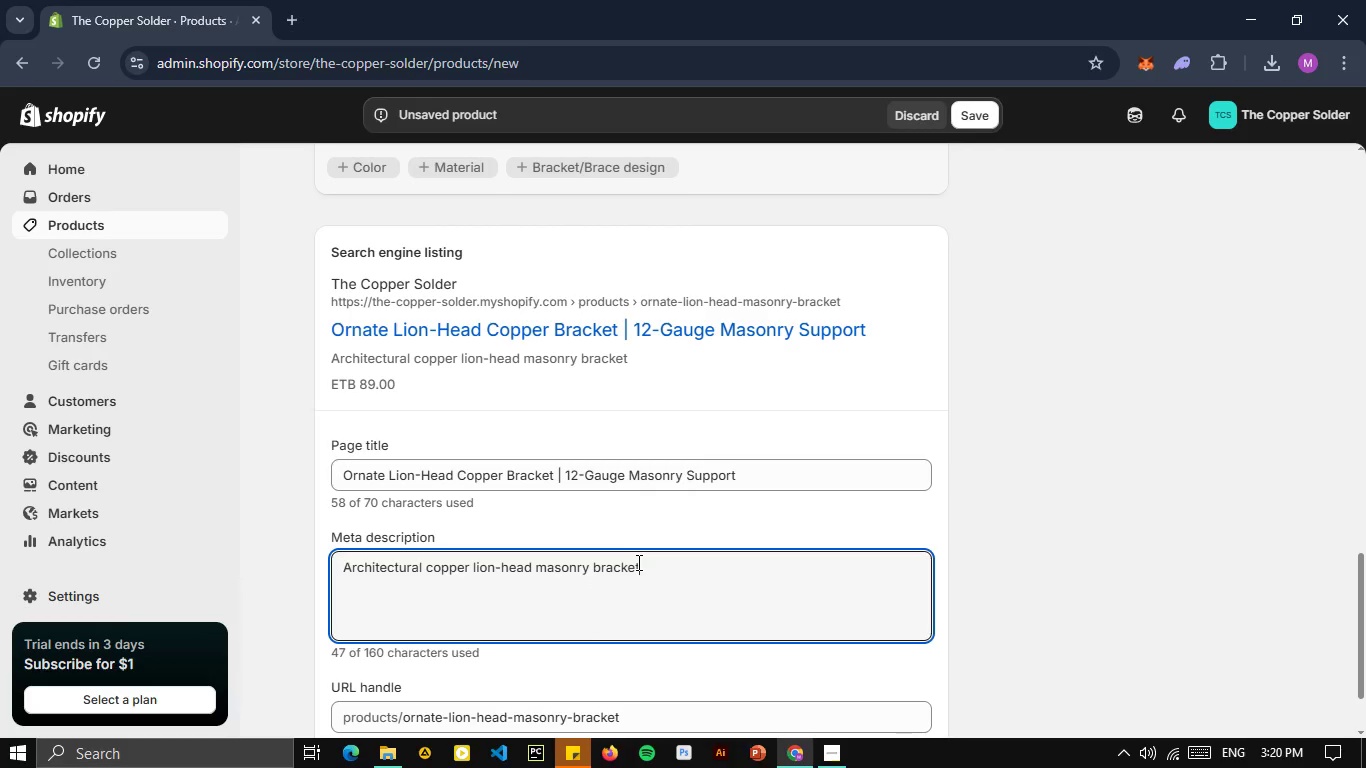 
key(ArrowRight)
 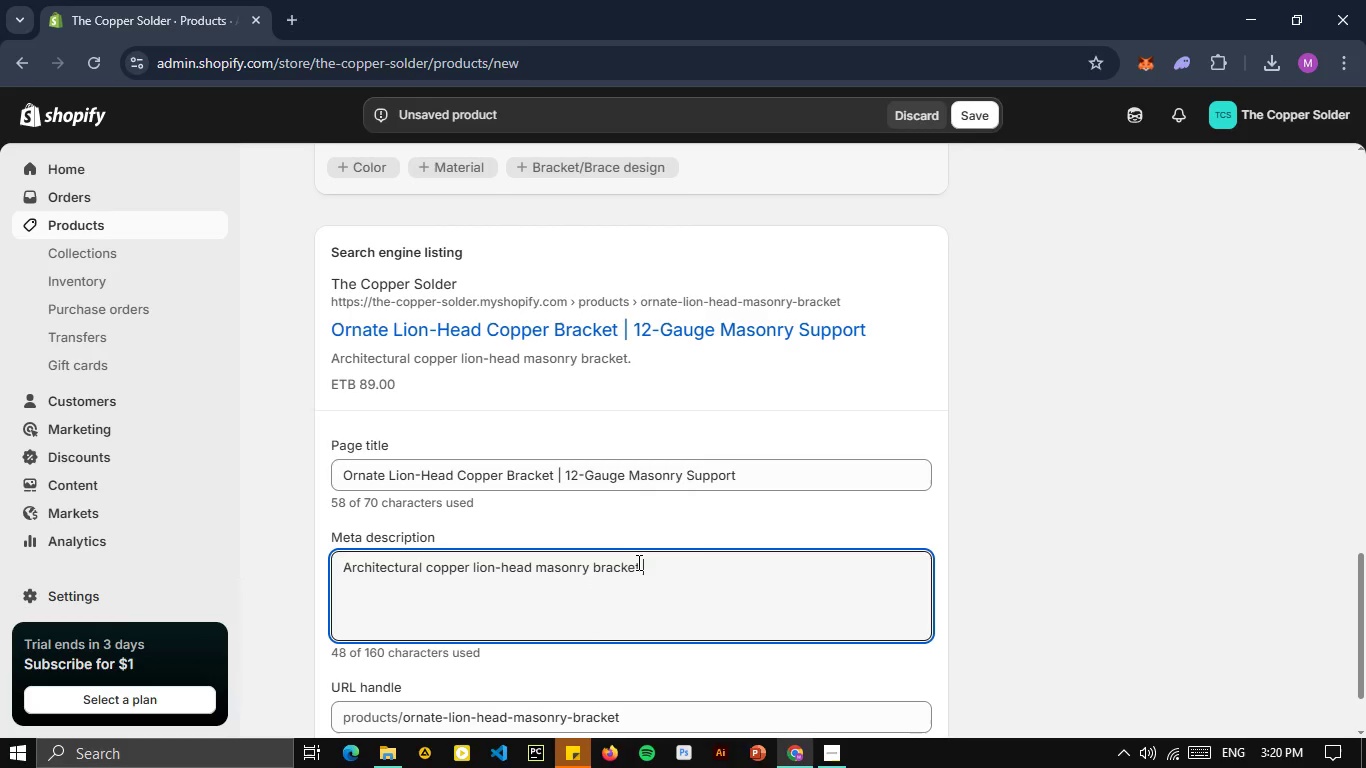 
type( )
key(Backspace)
type(. 220lb load capacity for heritage estoation)
 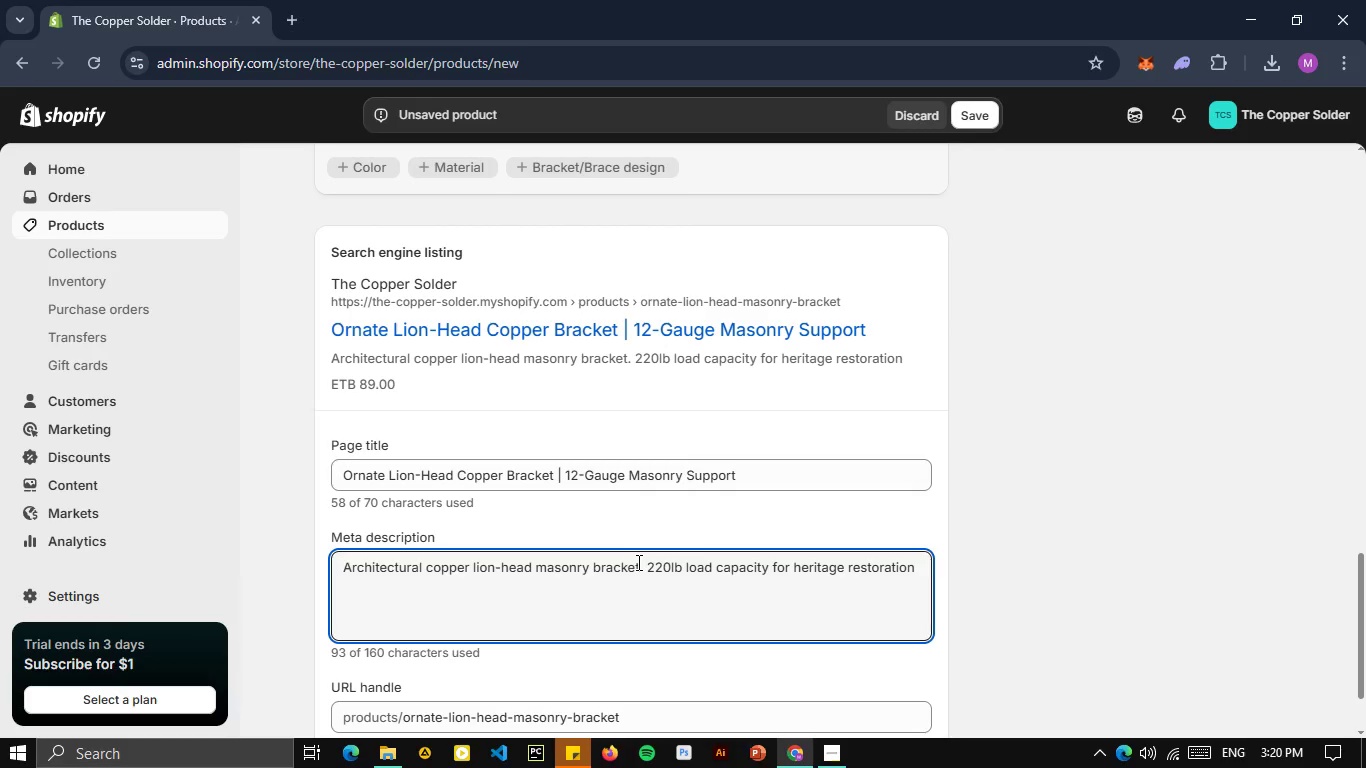 
type(. Heavy )
key(Backspace)
type(-ducty )
key(Backspace)
key(Backspace)
key(Backspace)
key(Backspace)
key(Backspace)
type(uty gutter support. Shop contrct)
key(Backspace)
key(Backspace)
key(Backspace)
type(r)
 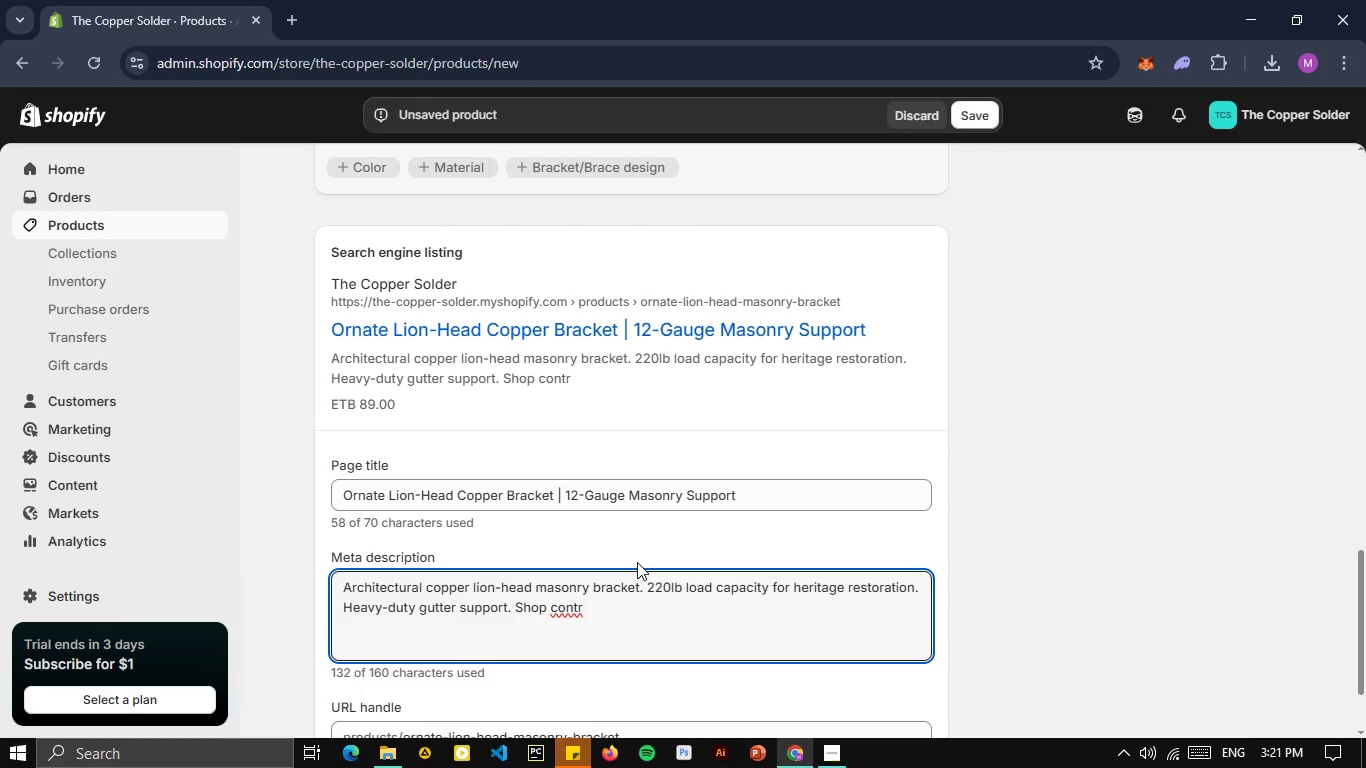 
type(ctors )
key(Backspace)
key(Backspace)
type( )
 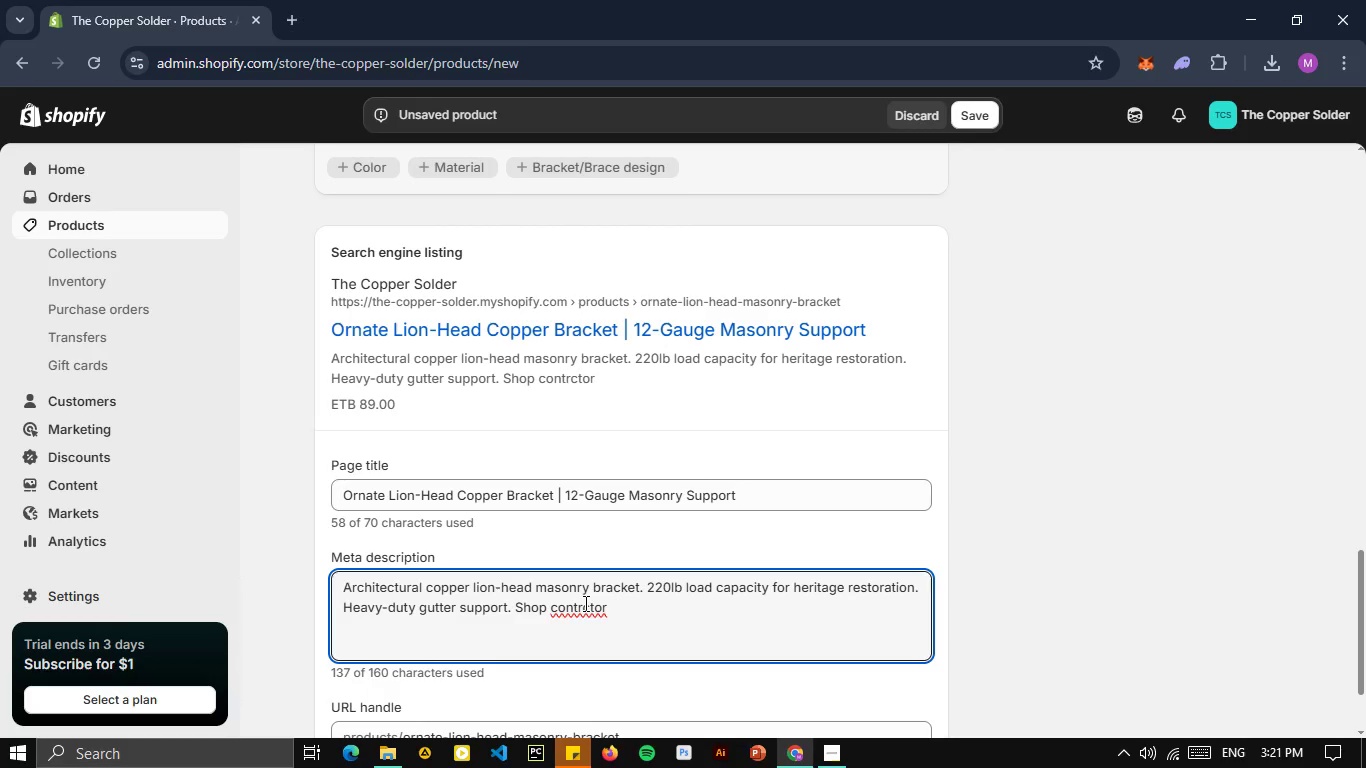 
left_click([584, 603])
 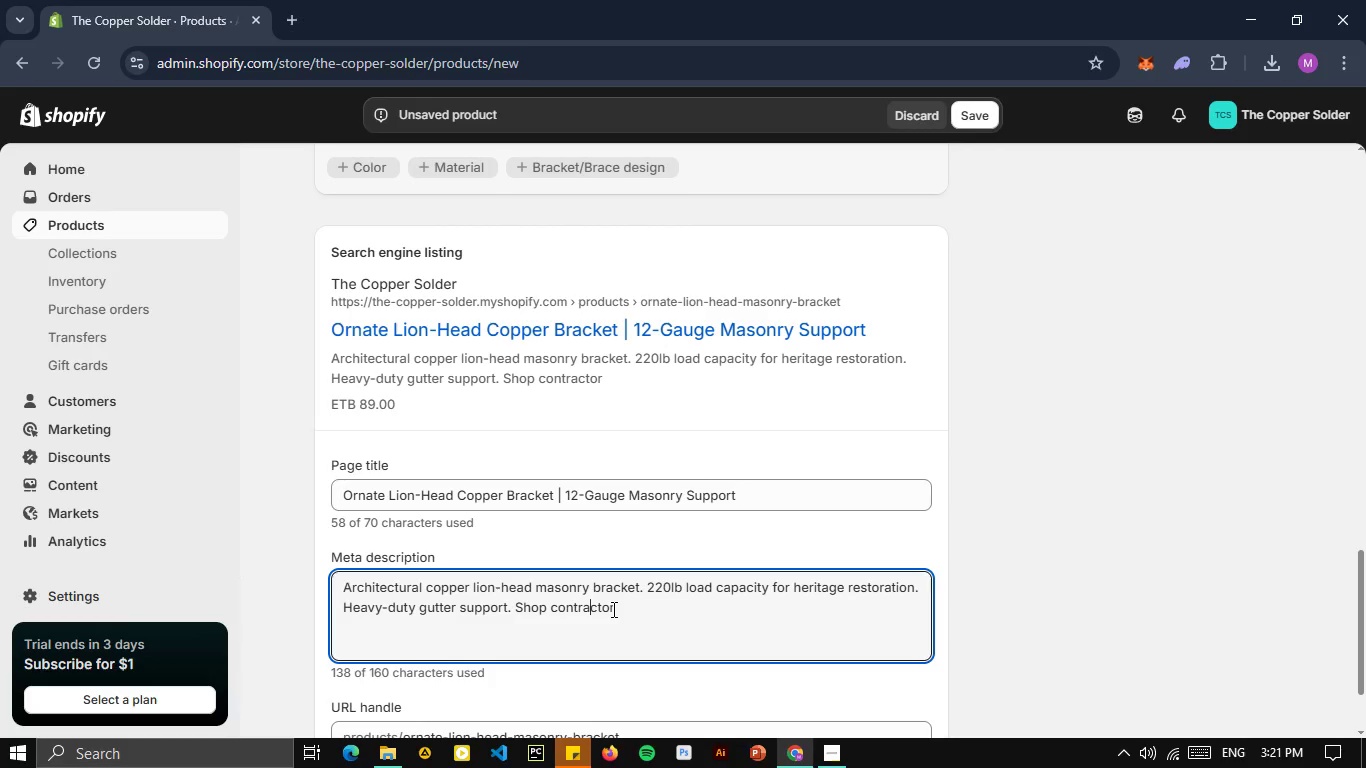 
key(A)
 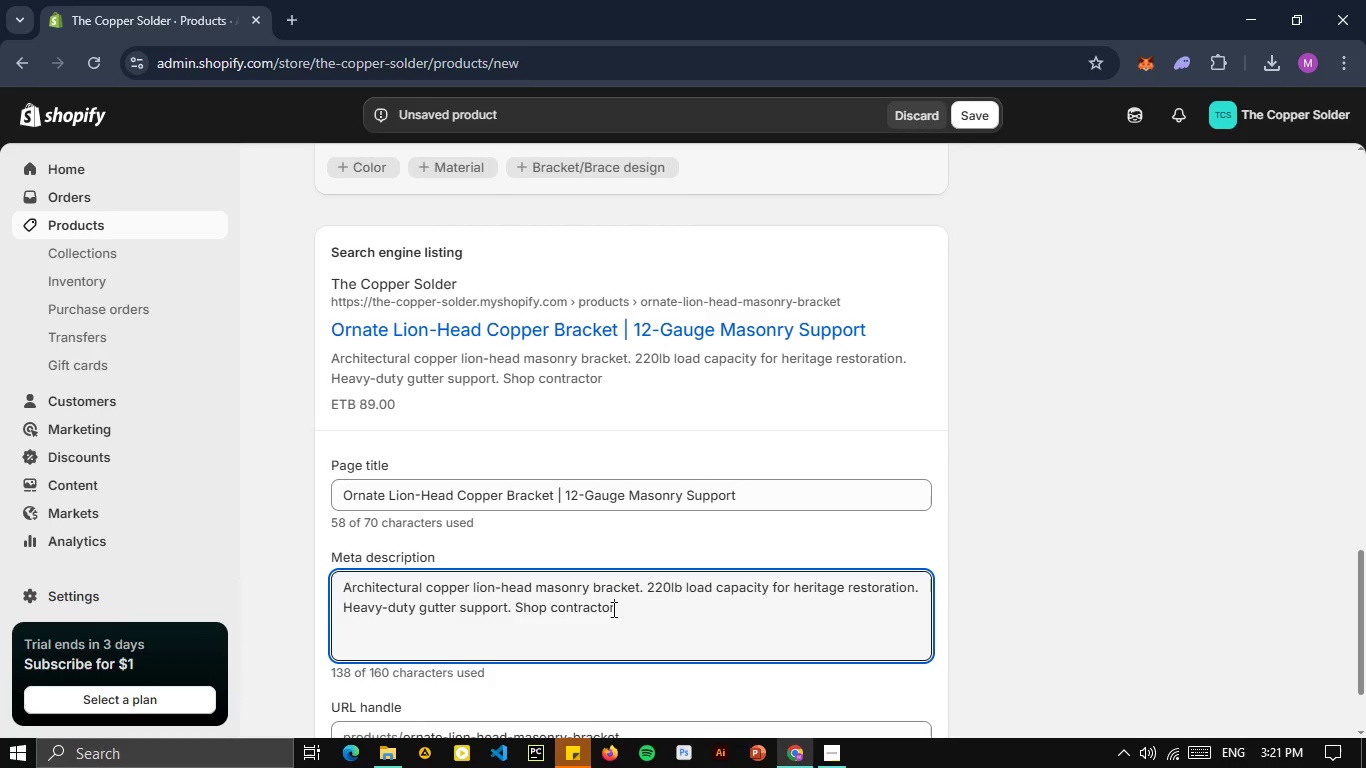 
left_click([612, 609])
 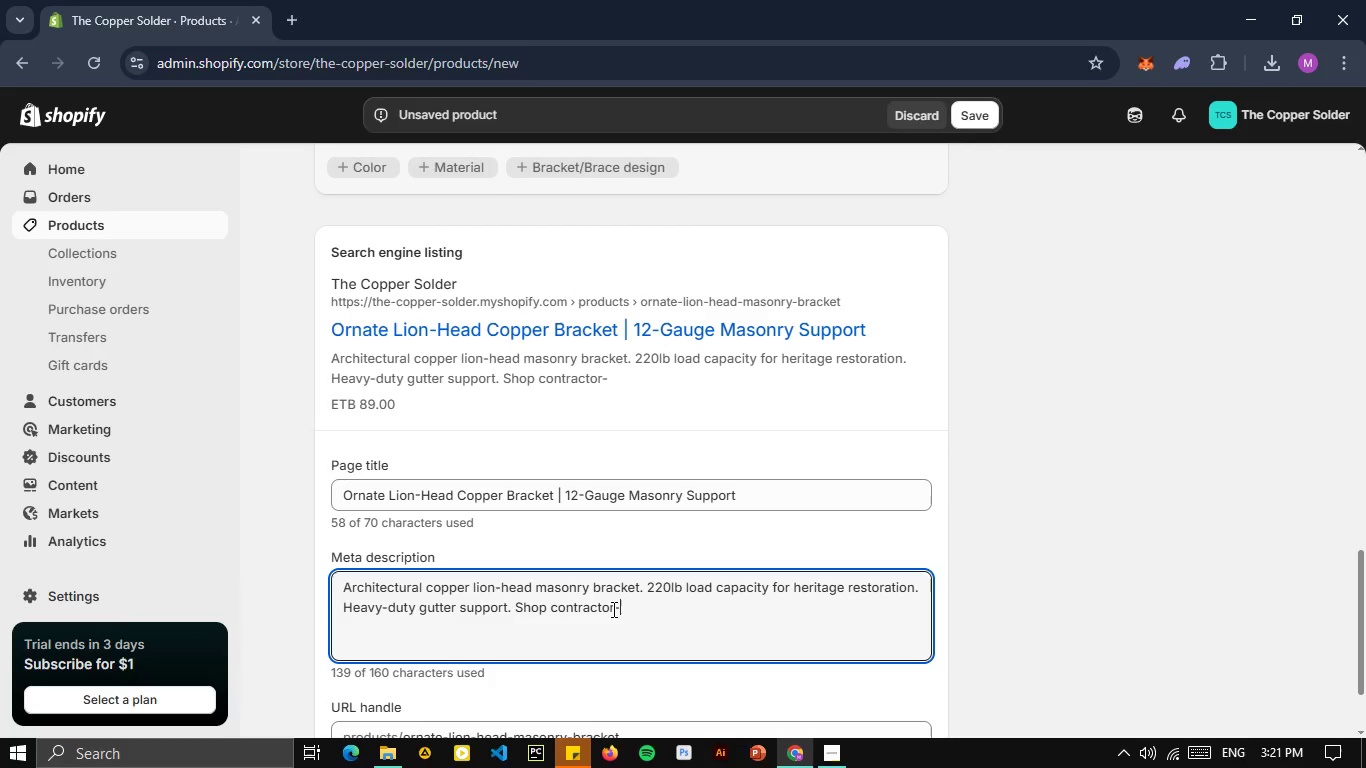 
key(ArrowRight)
 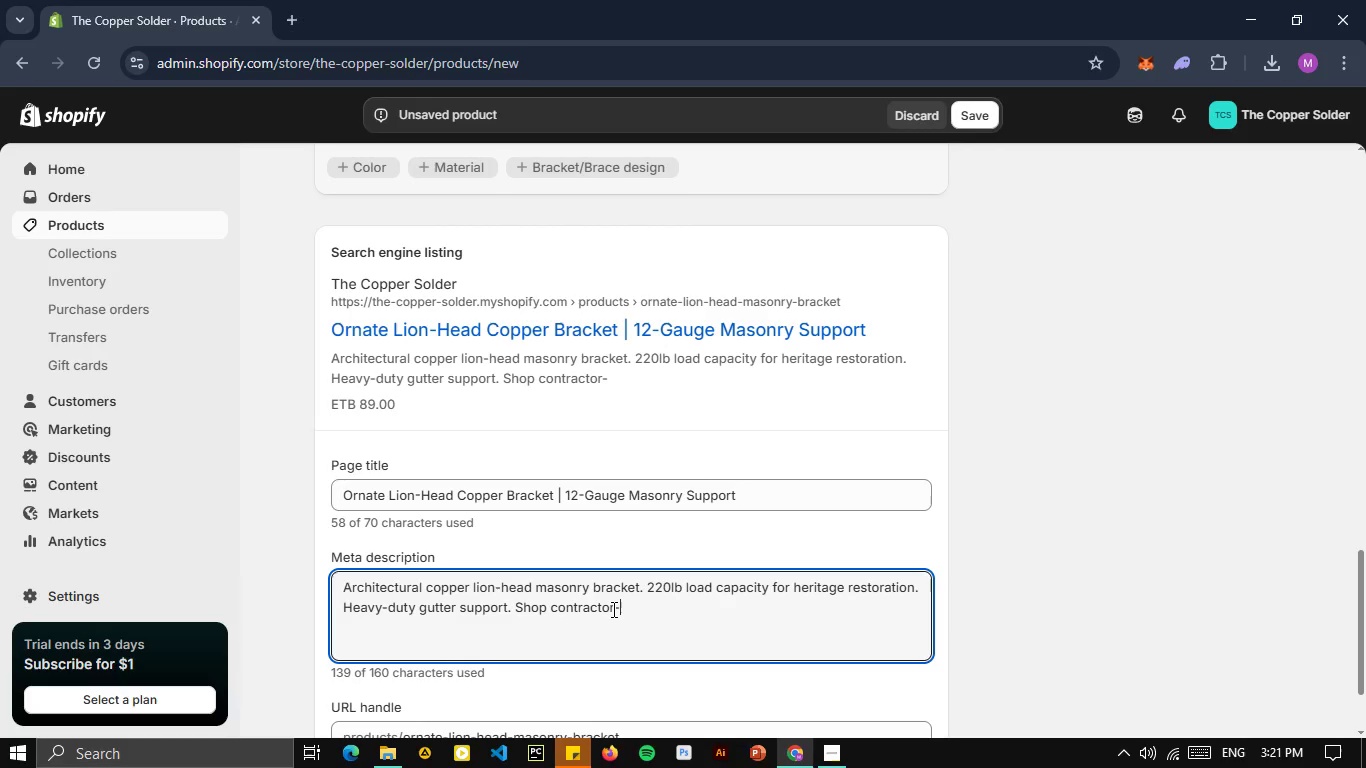 
type(-grade. )
key(Backspace)
 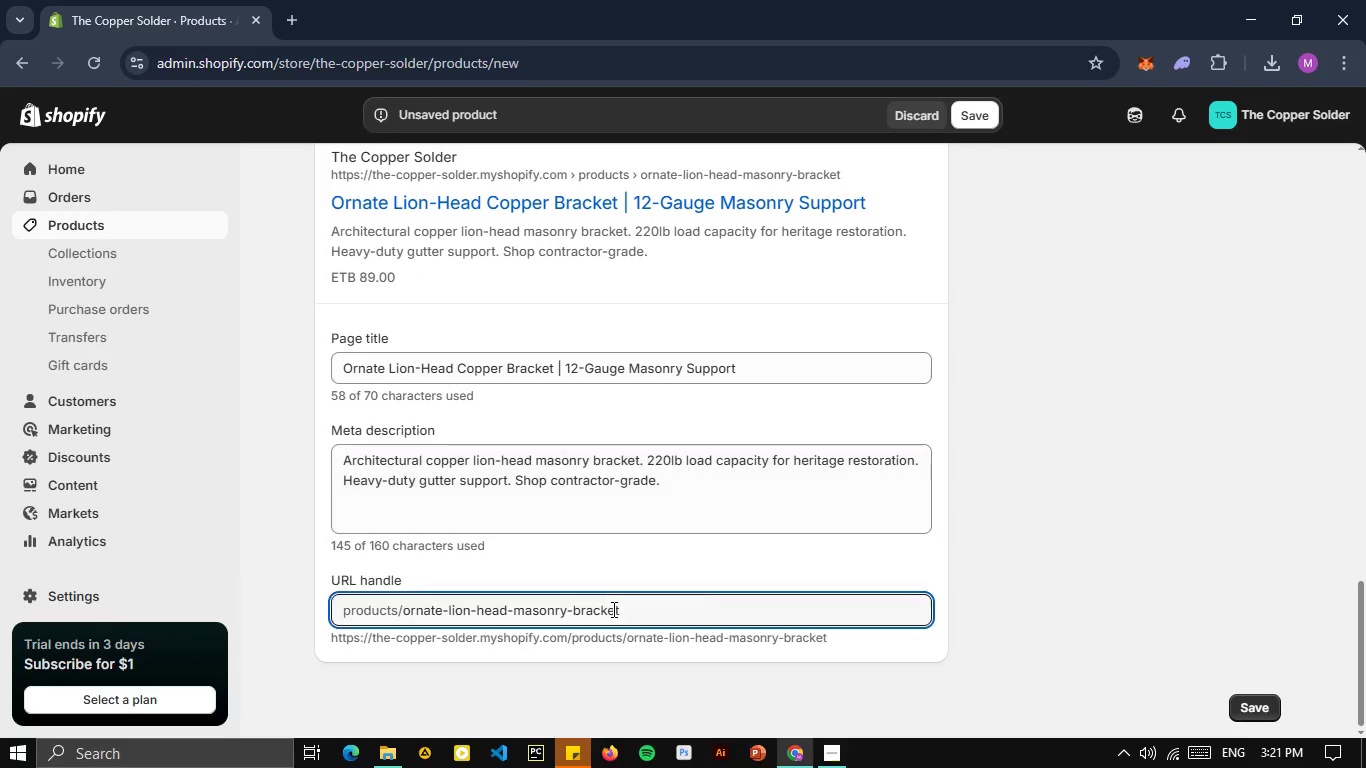 
scroll: coordinate [612, 609], scroll_direction: down, amount: 2.0
 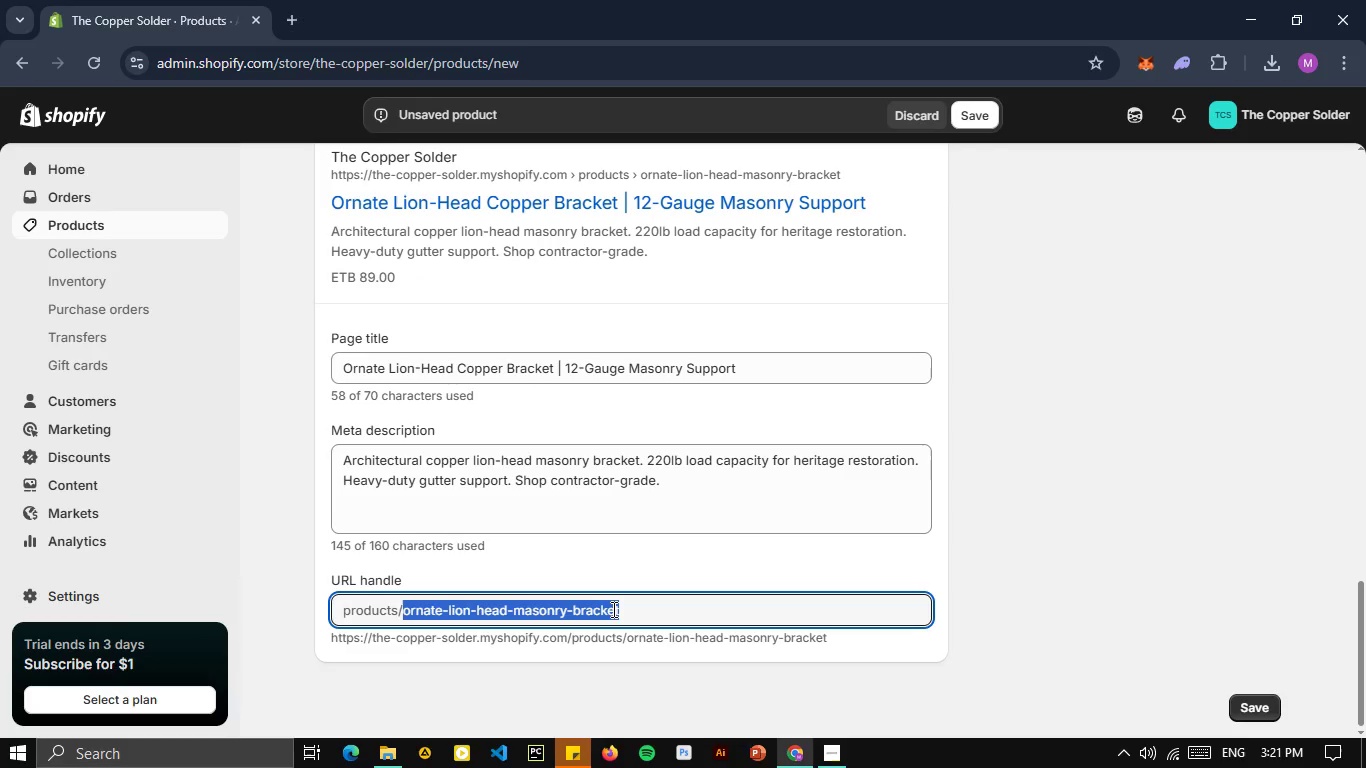 
left_click([612, 609])
 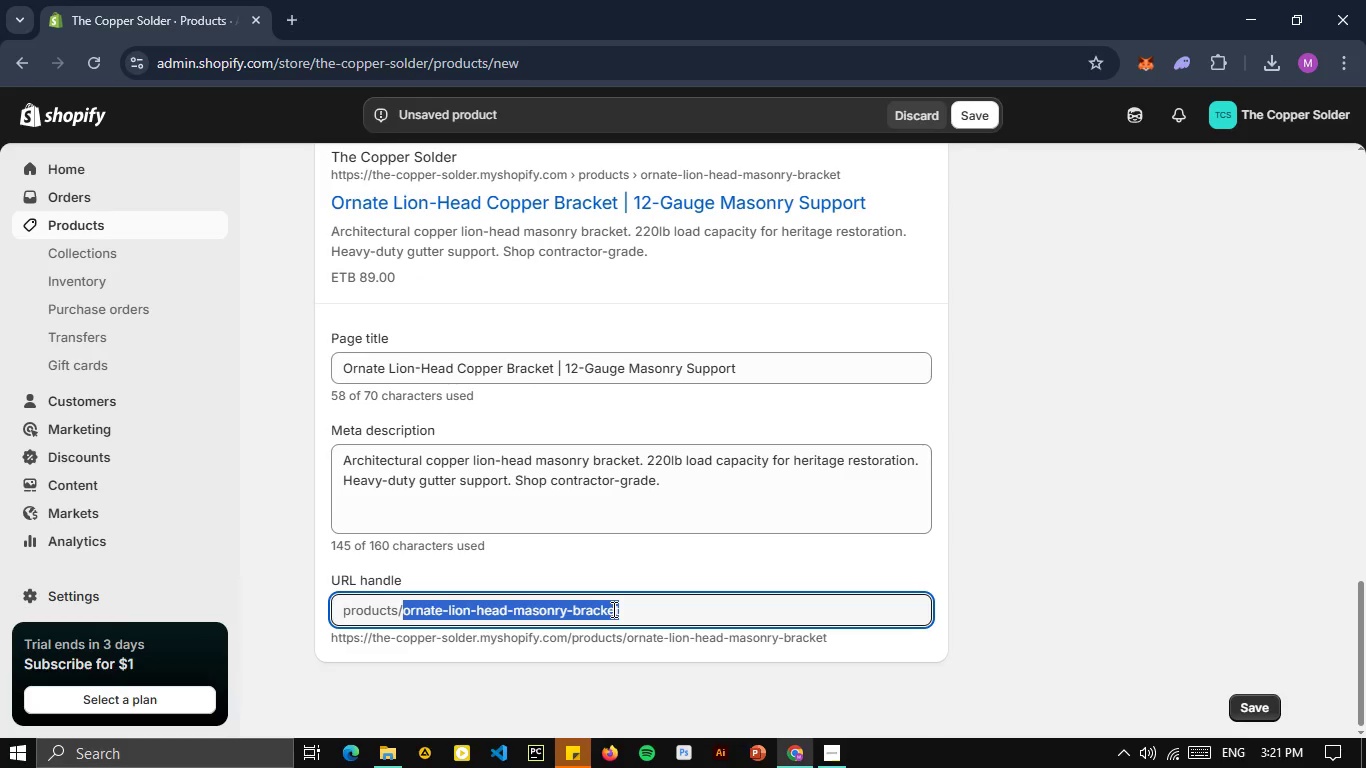 
key(Control+A)
 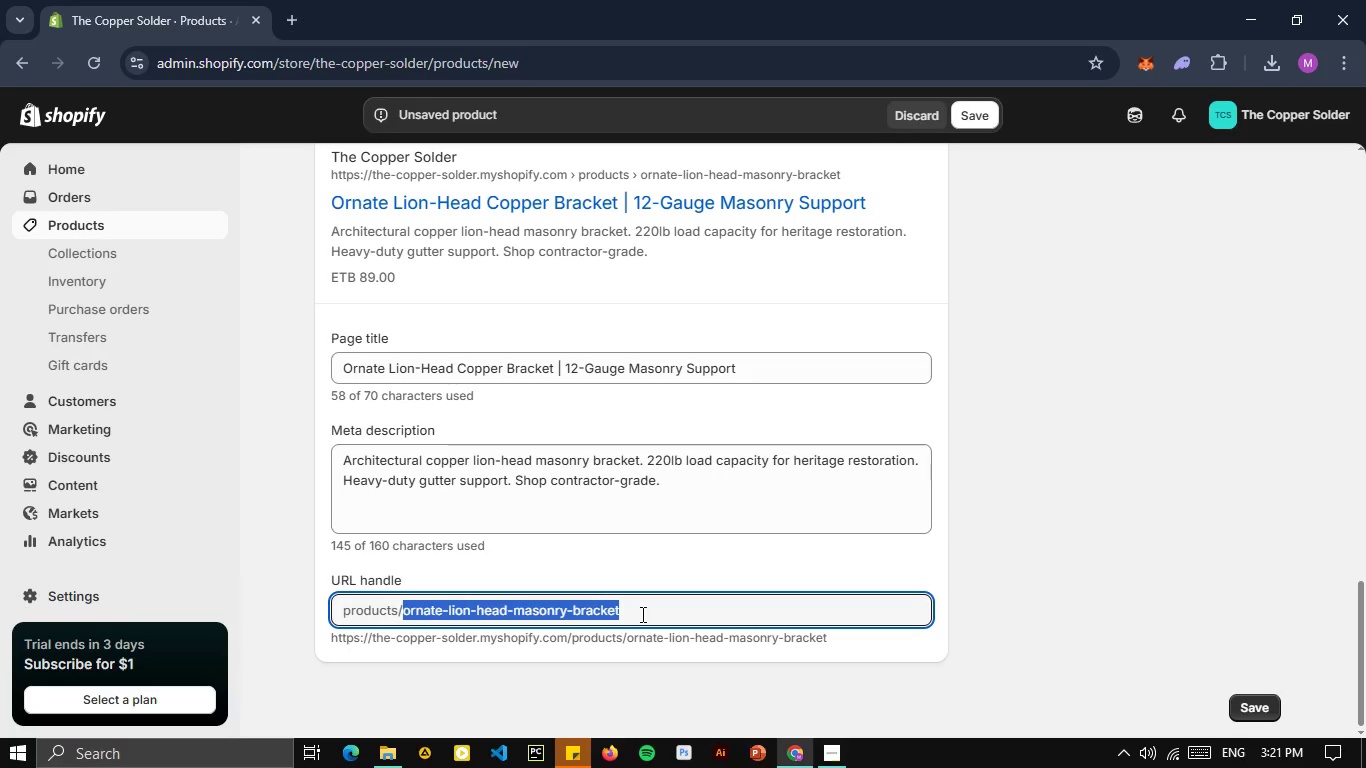 
wait(11.89)
 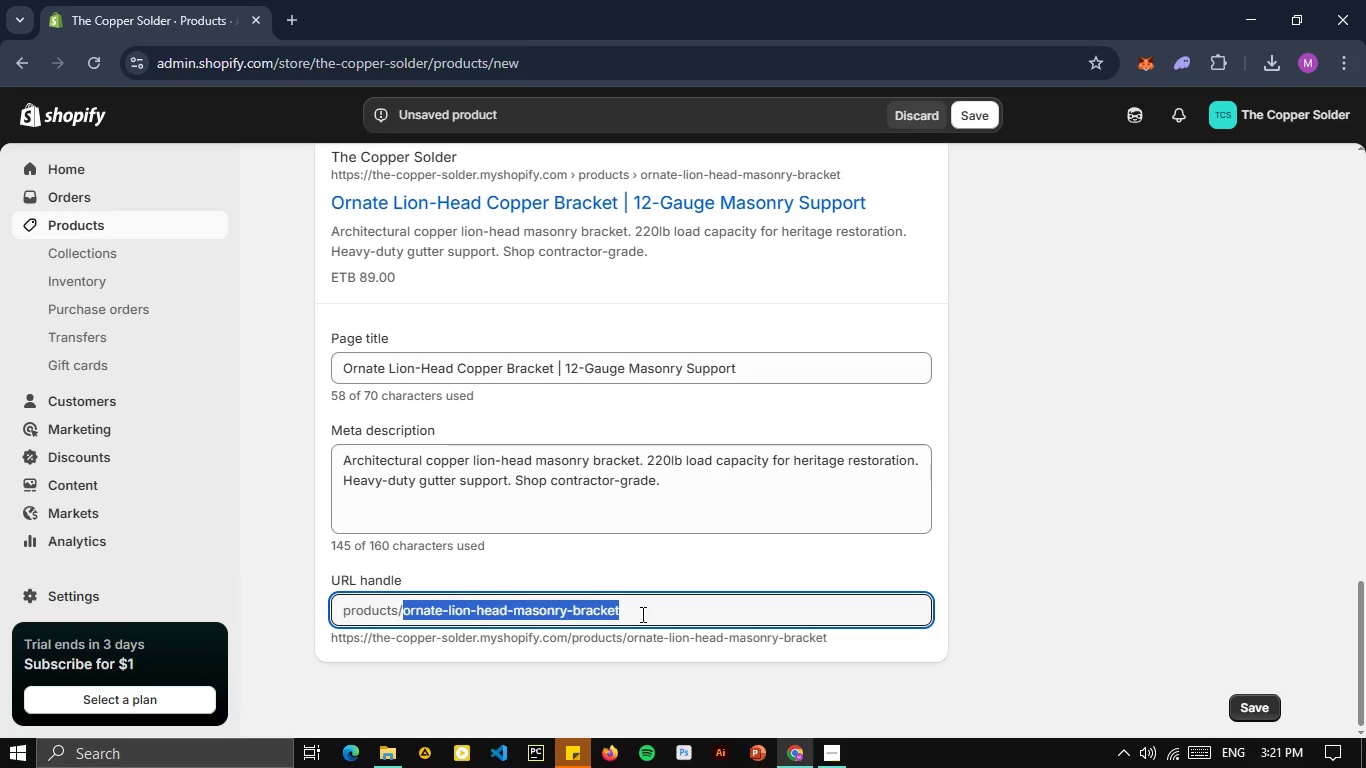 
left_click([934, 654])
 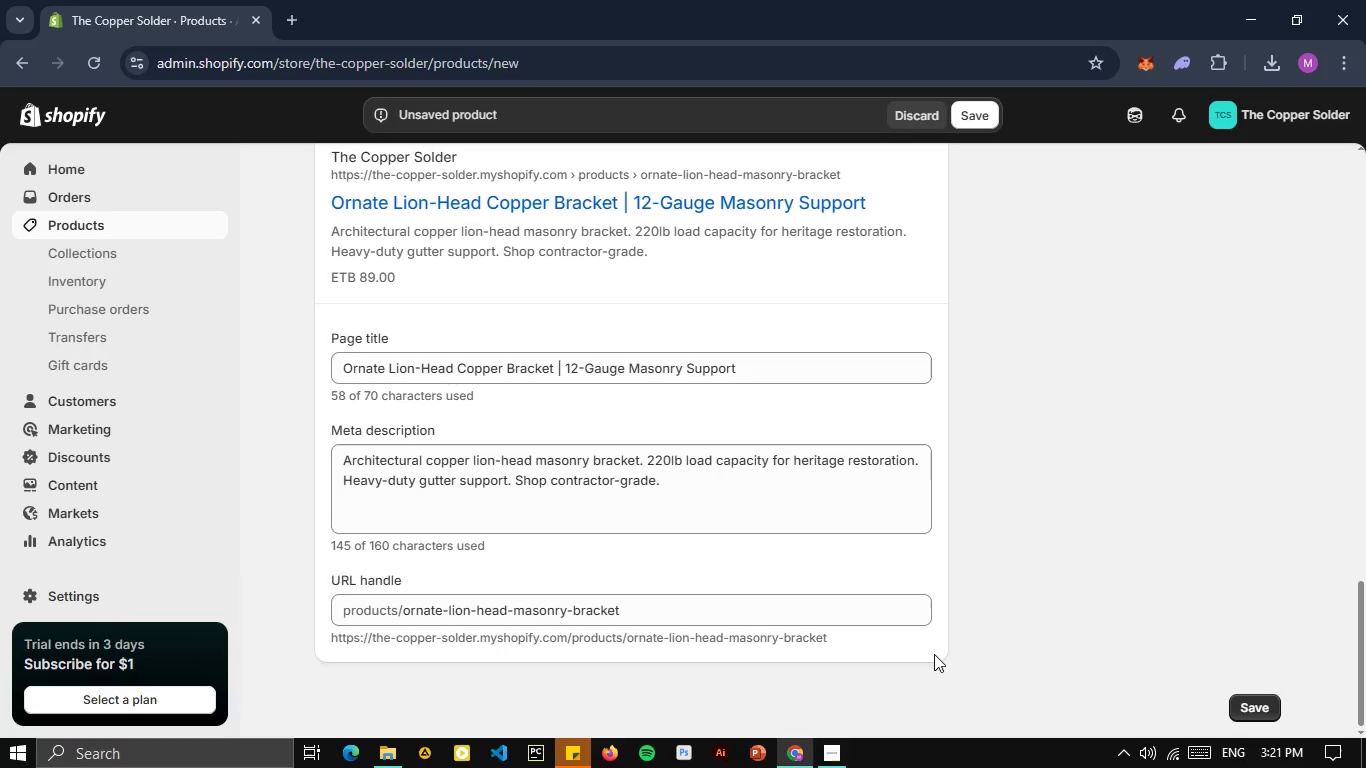 
scroll: coordinate [934, 654], scroll_direction: down, amount: 2.0
 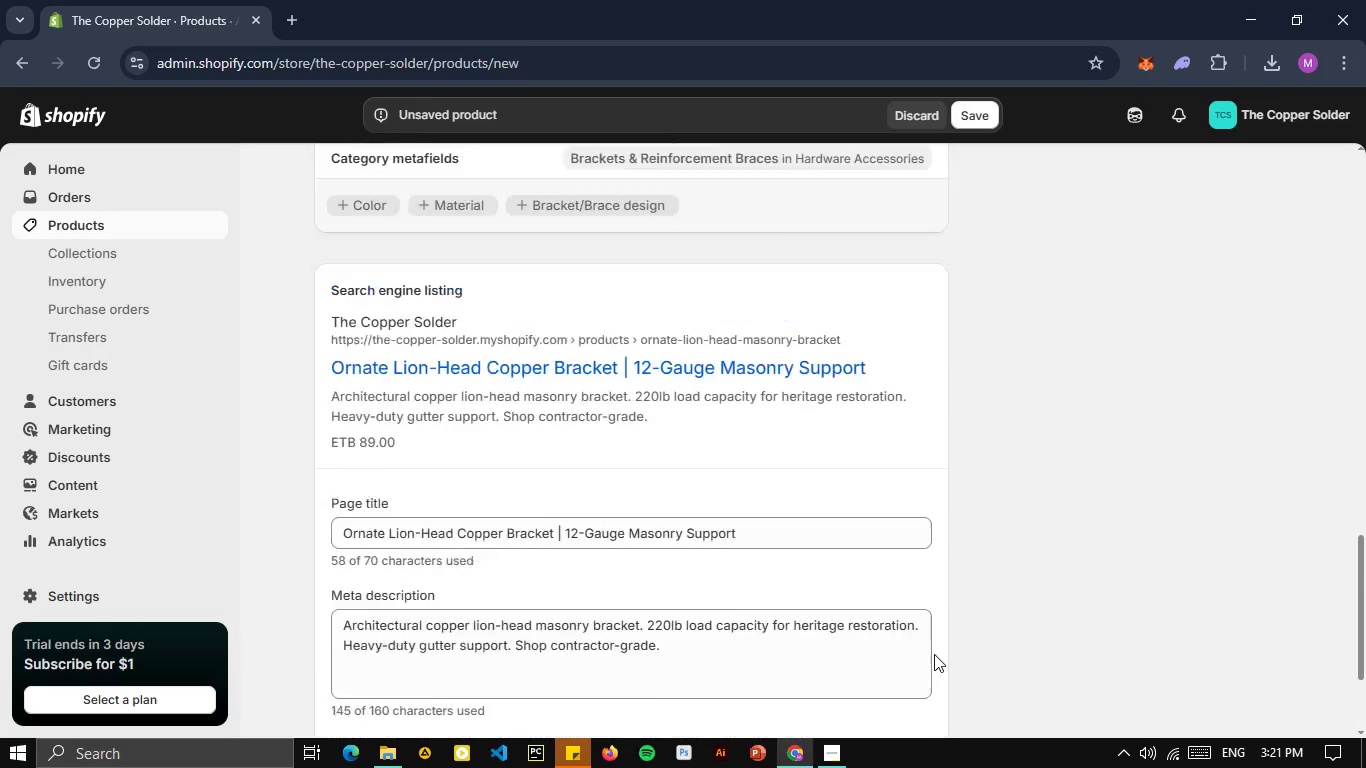 
scroll: coordinate [934, 654], scroll_direction: up, amount: 14.0
 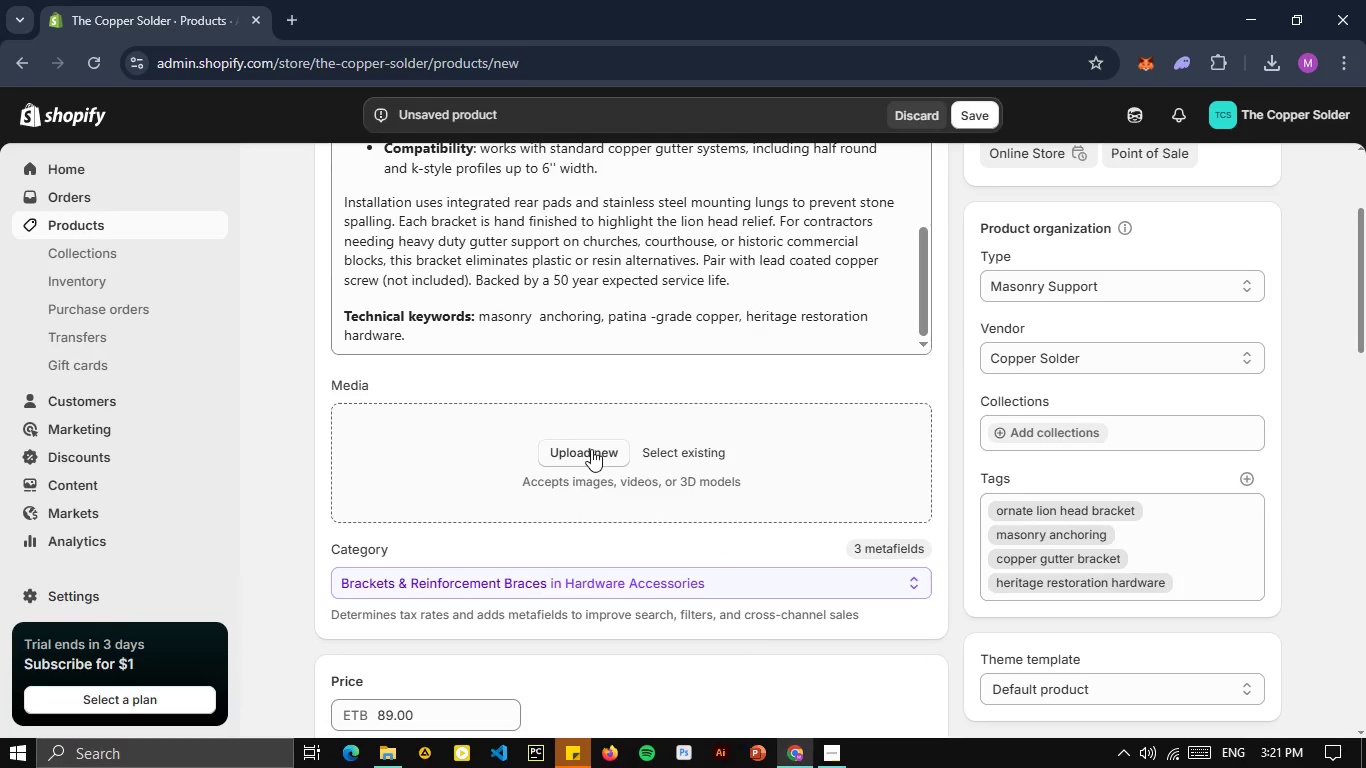 
left_click([591, 449])
 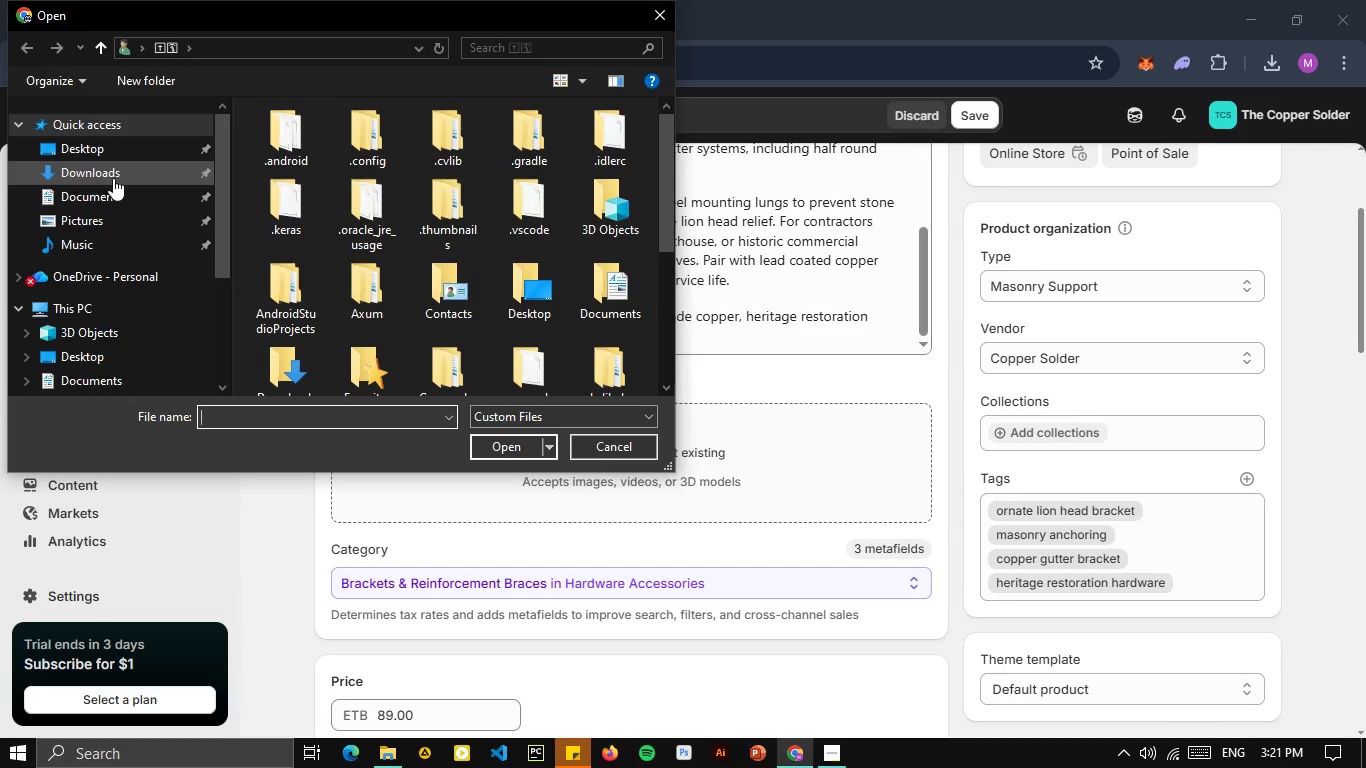 
wait(5.49)
 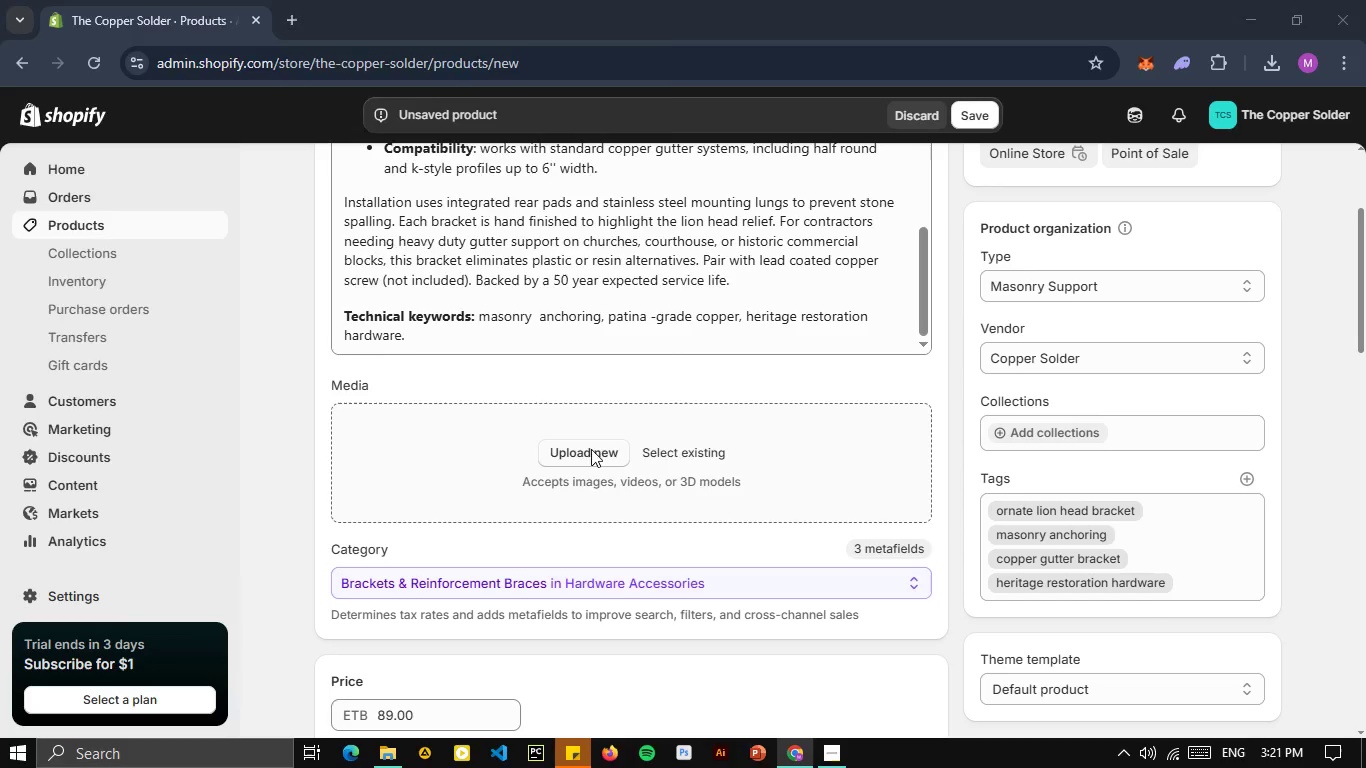 
left_click([113, 178])
 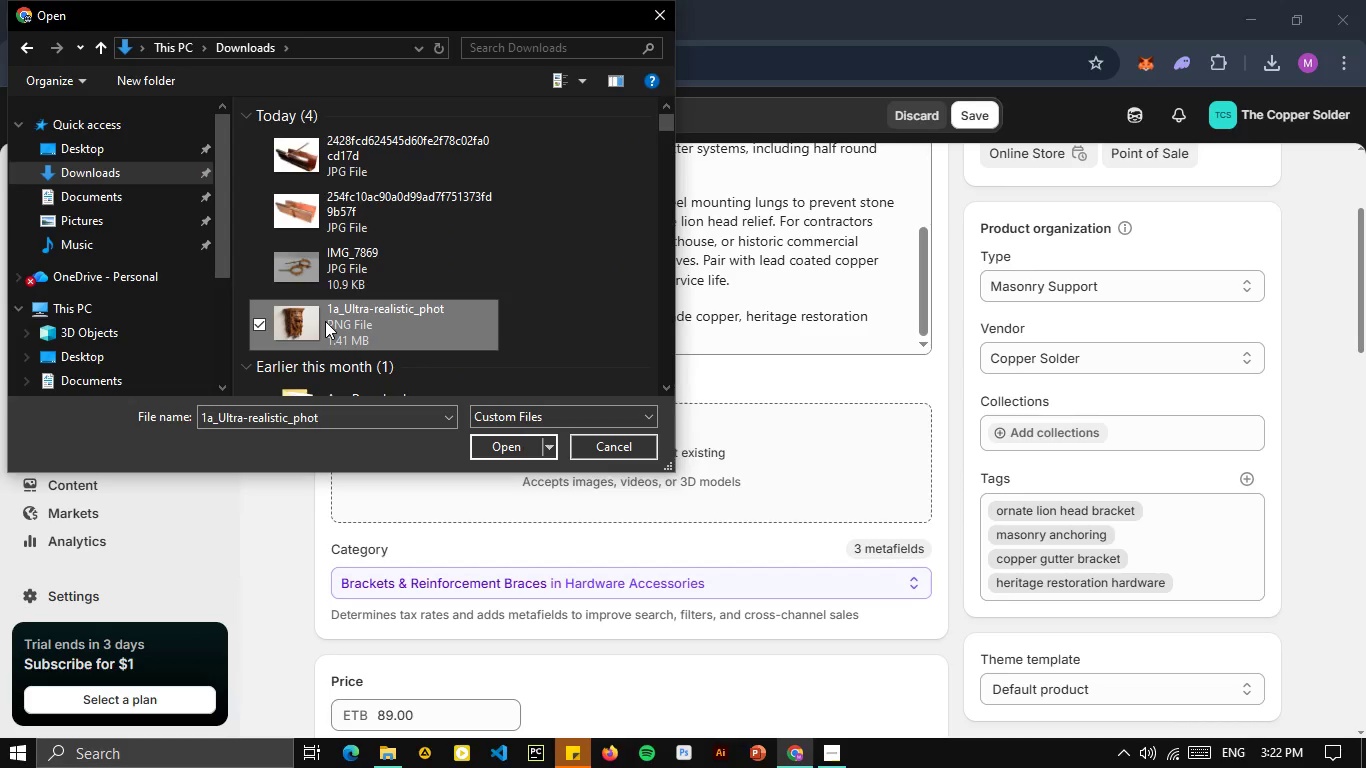 
left_click([325, 321])
 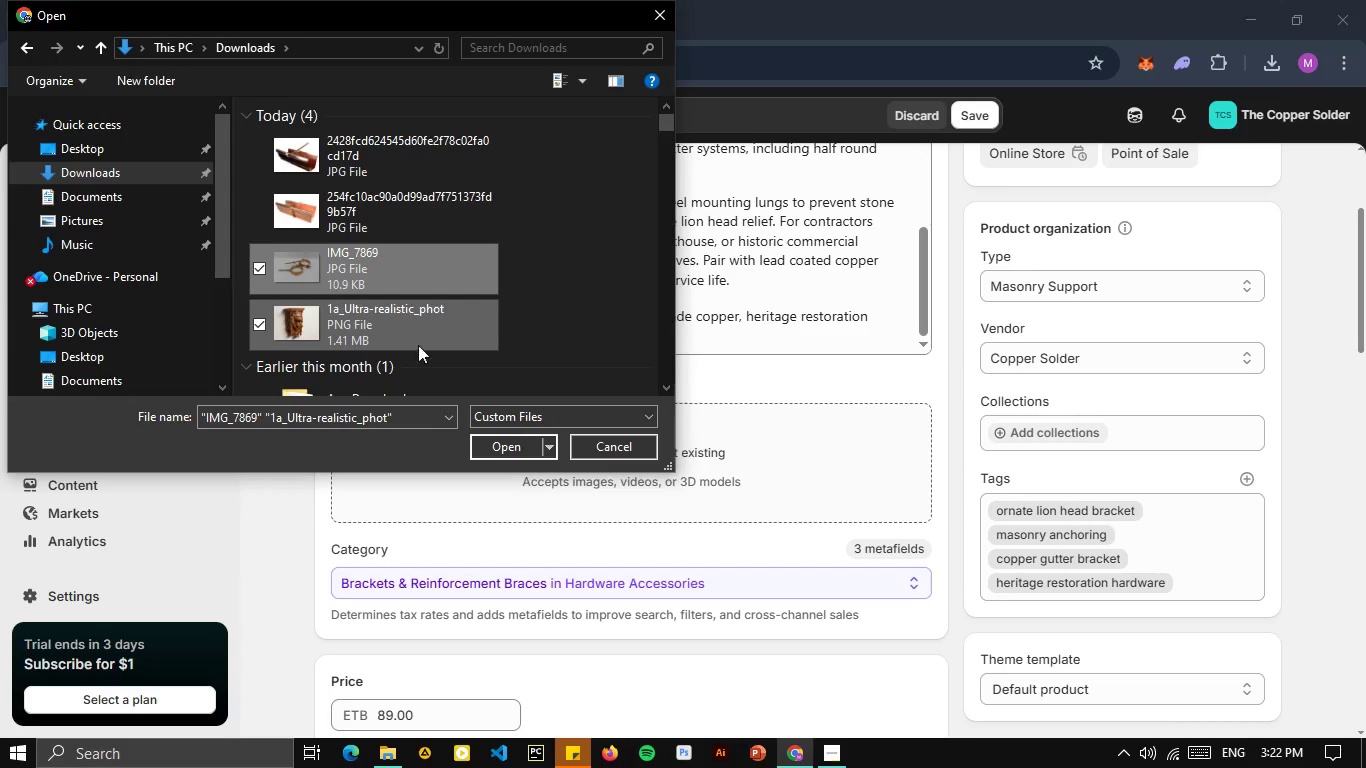 
hold_key(key=ControlLeft, duration=0.97)
left_click([316, 282])
 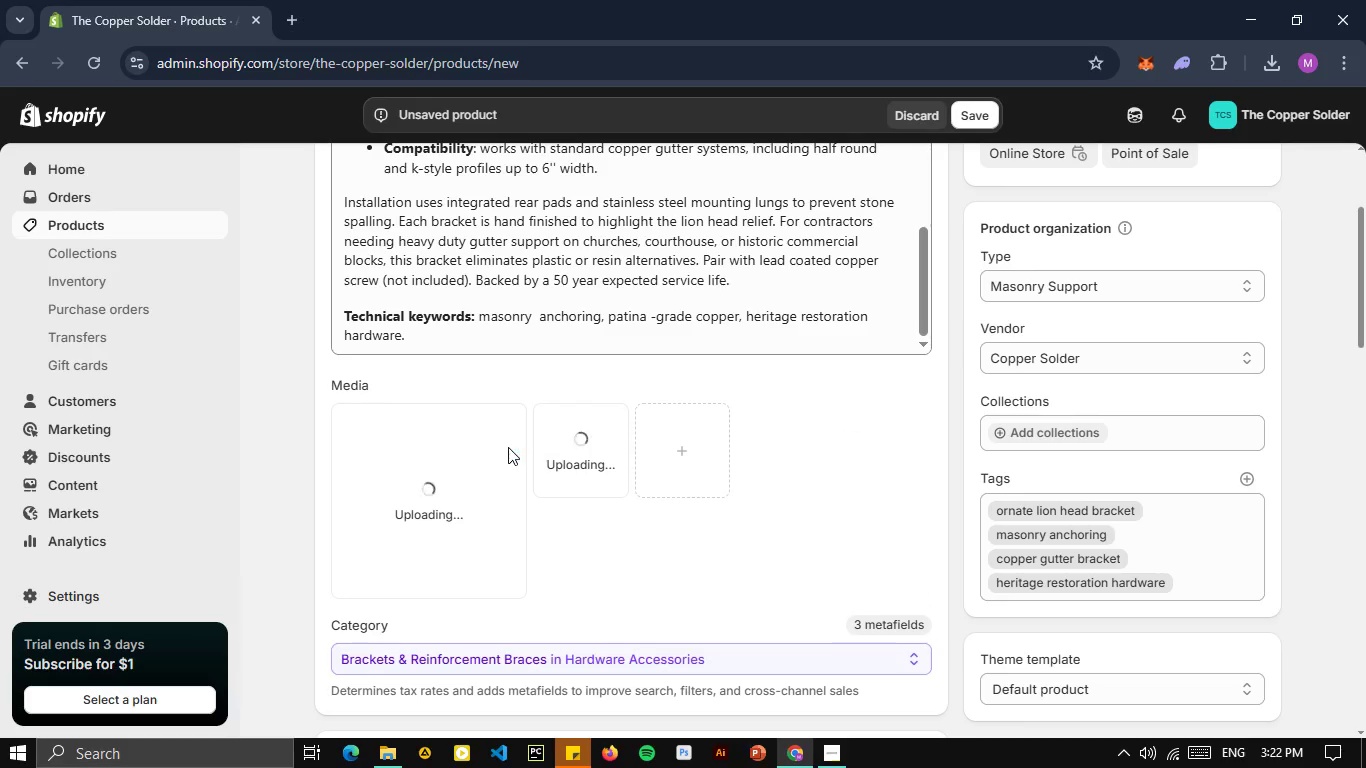 
left_click([508, 447])
 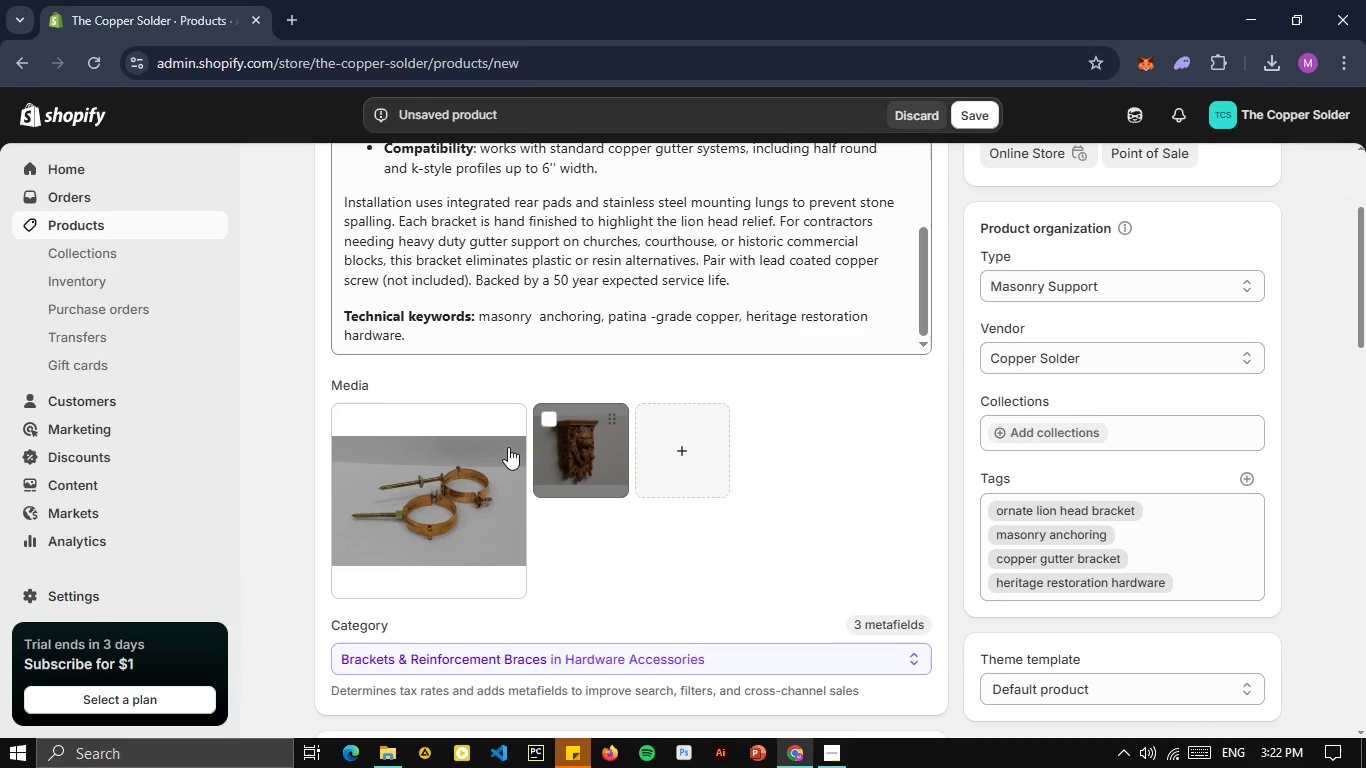 
wait(12.92)
 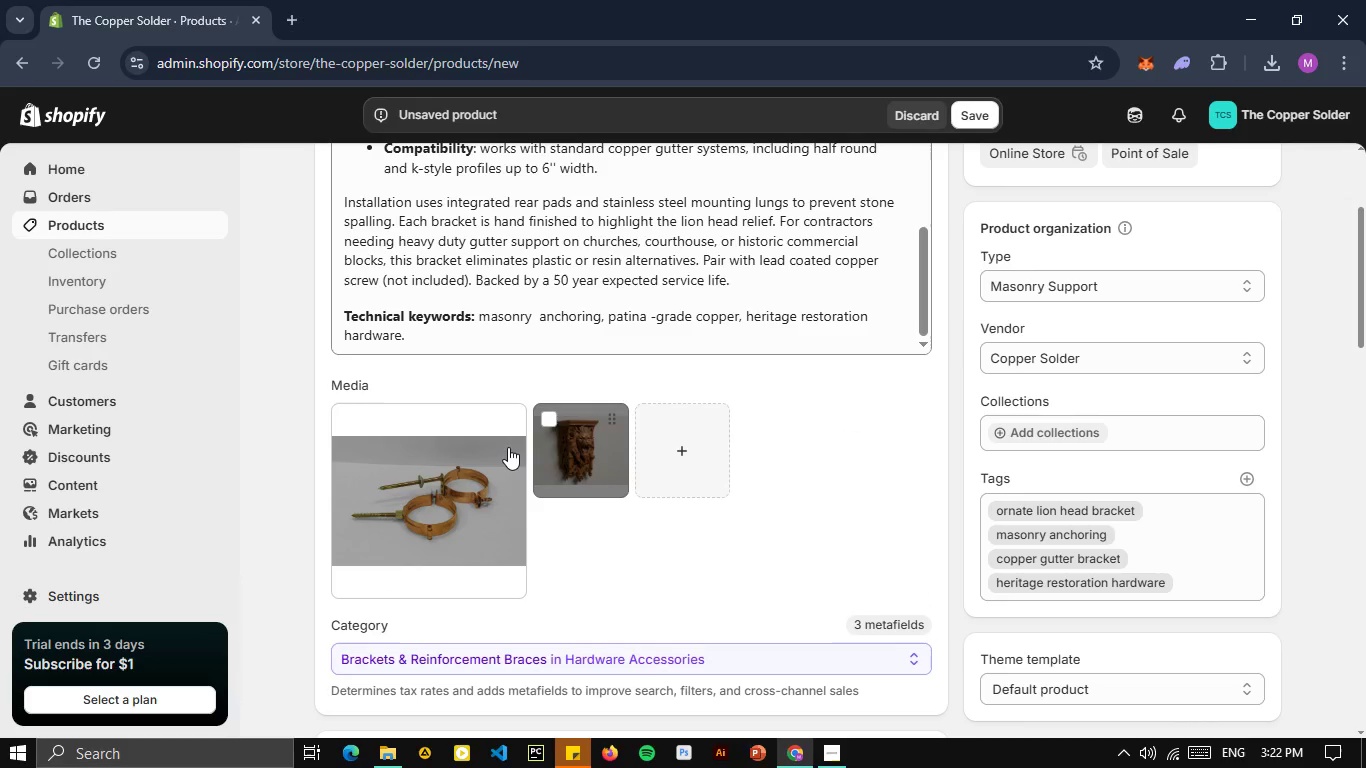 
left_click_drag(start_coordinate=[557, 454], to_coordinate=[426, 505])
 